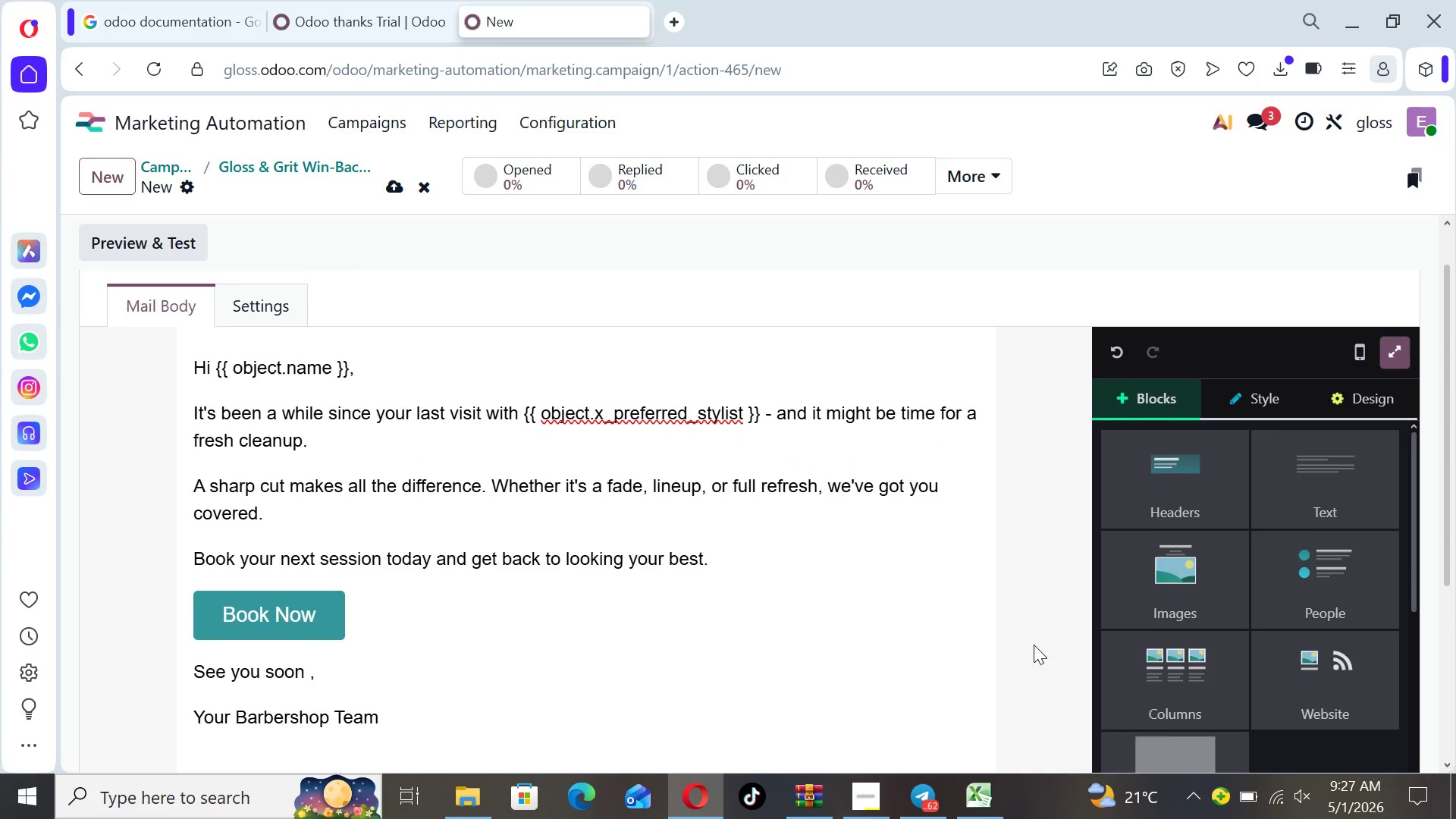 
key(ArrowDown)
 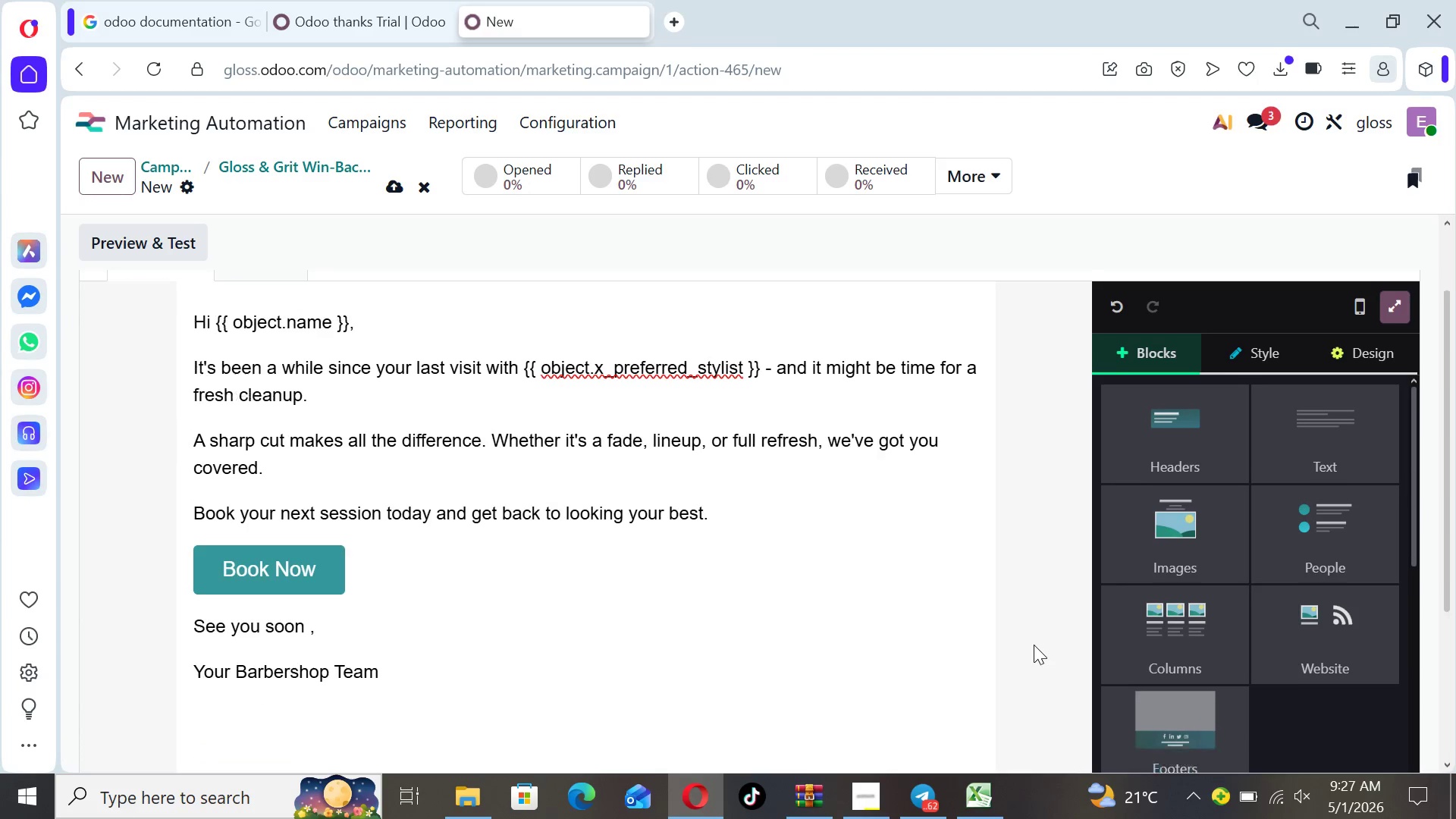 
key(ArrowDown)
 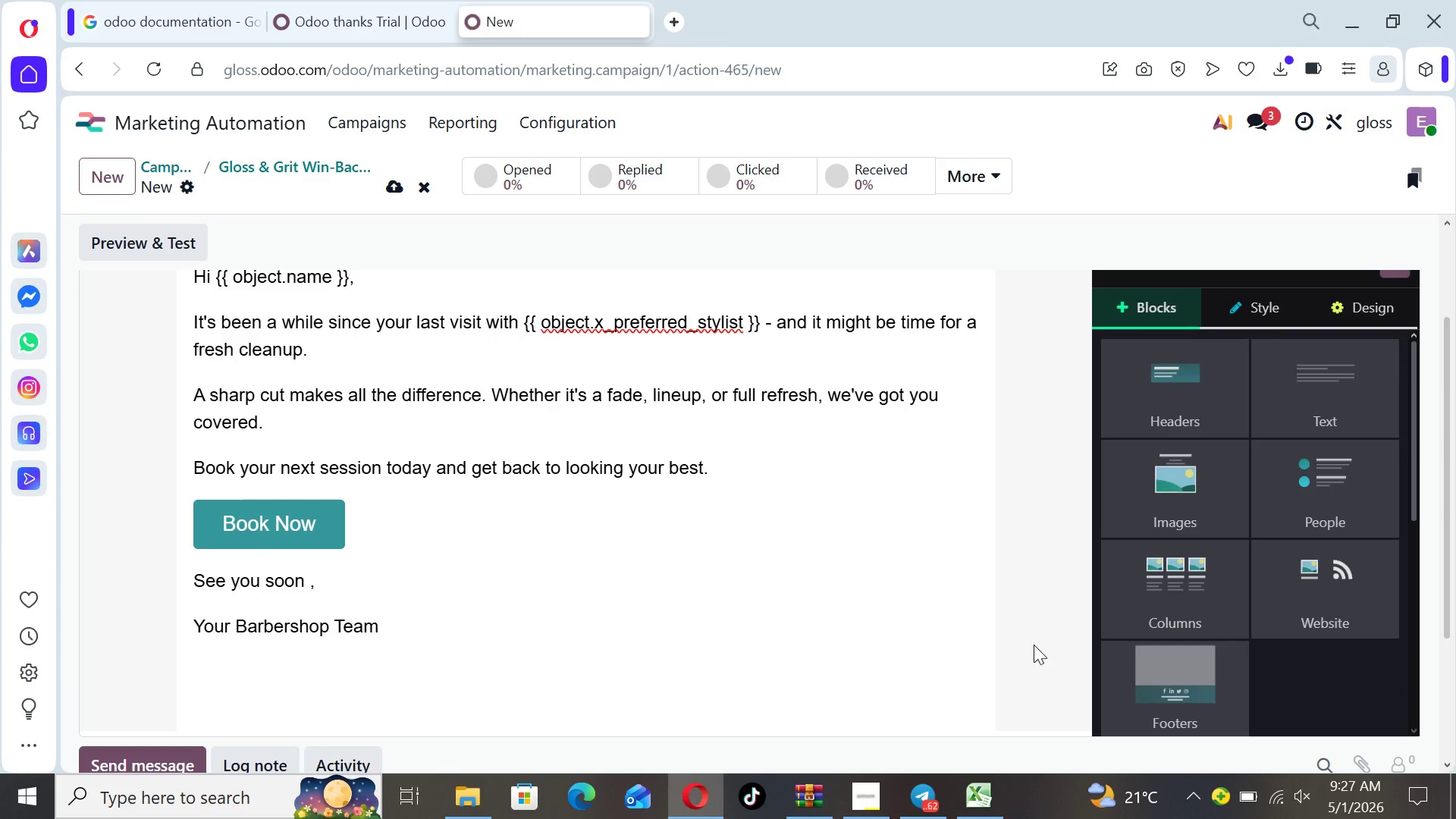 
key(ArrowUp)
 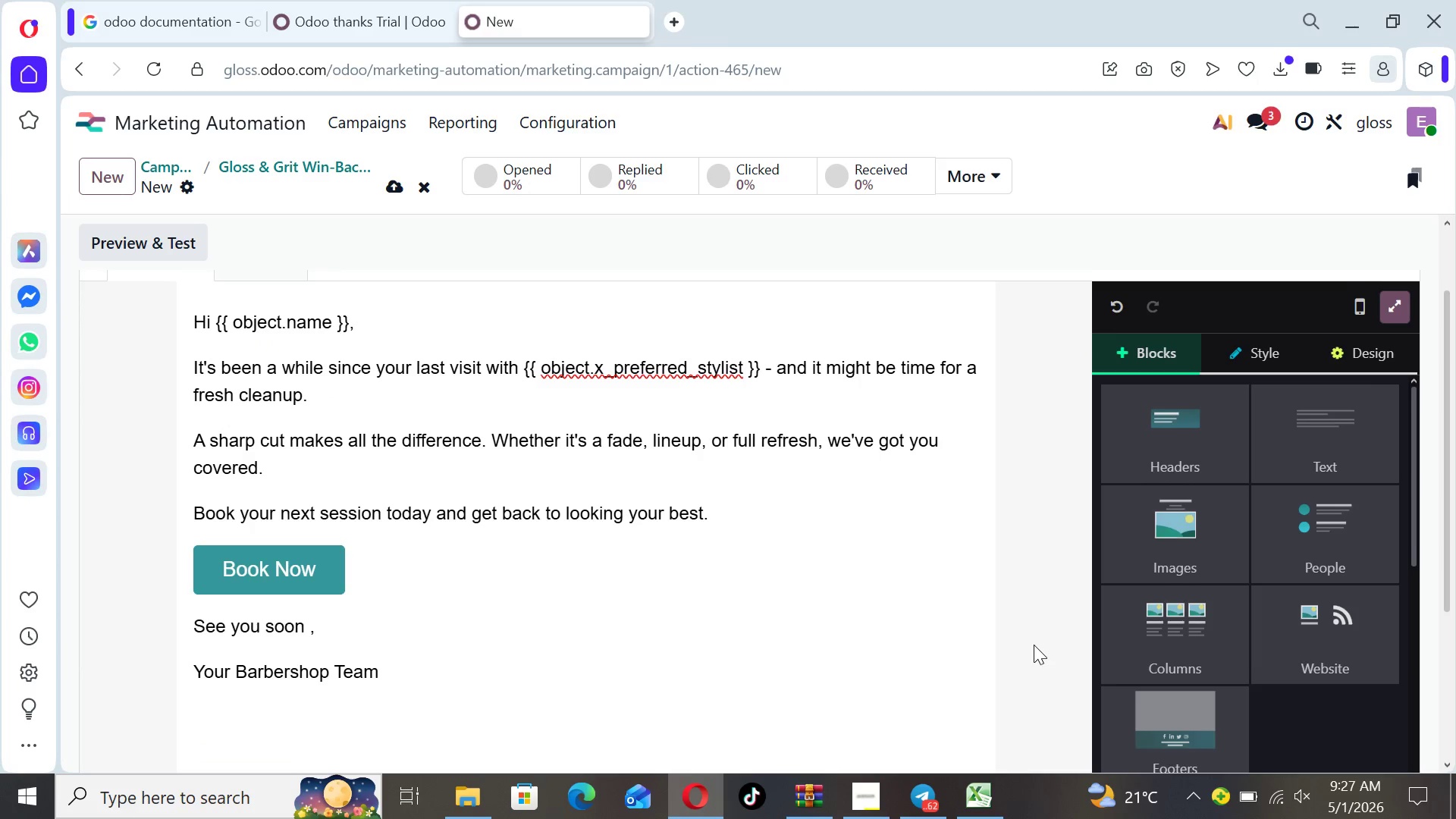 
key(ArrowUp)
 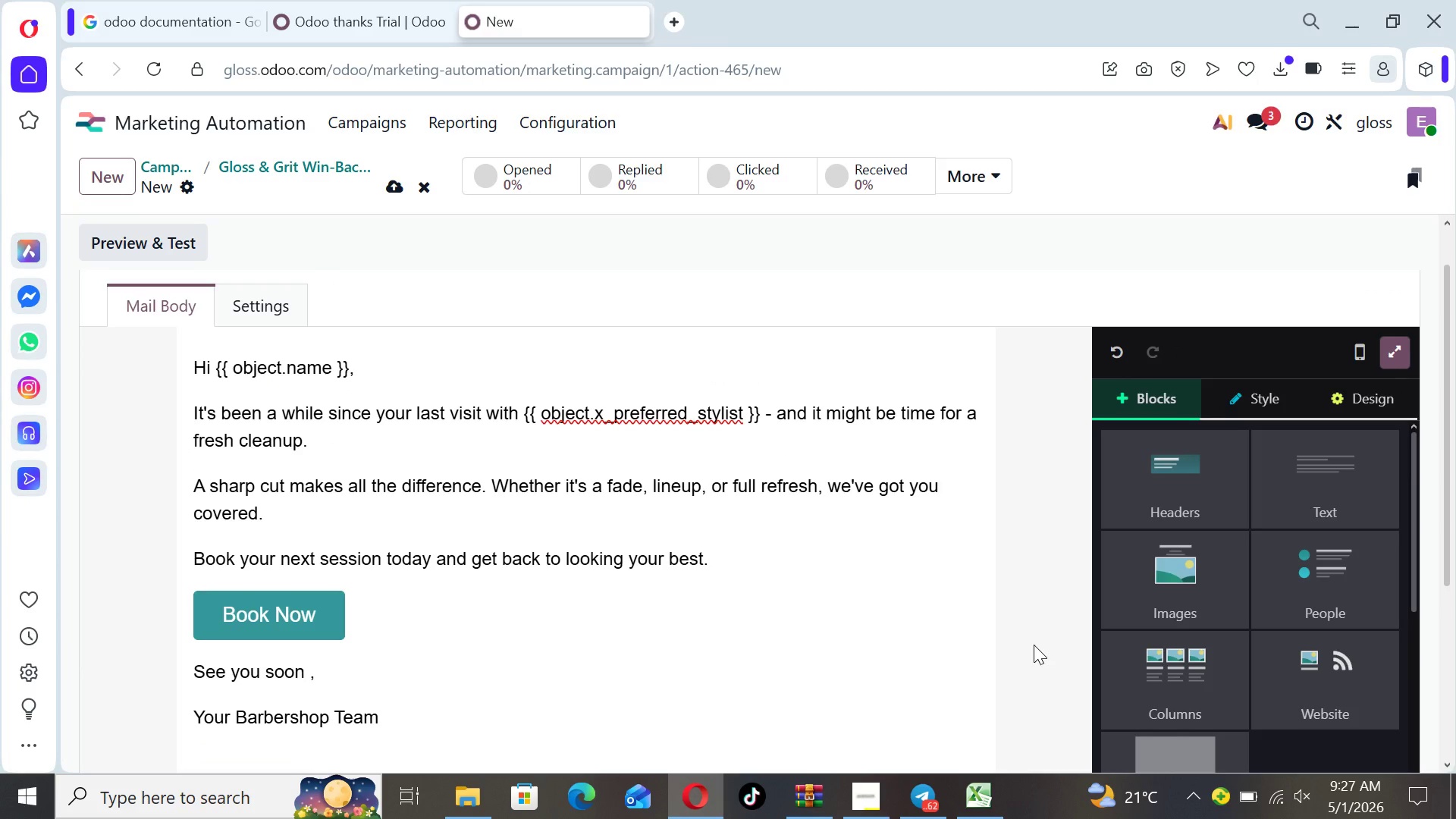 
key(ArrowUp)
 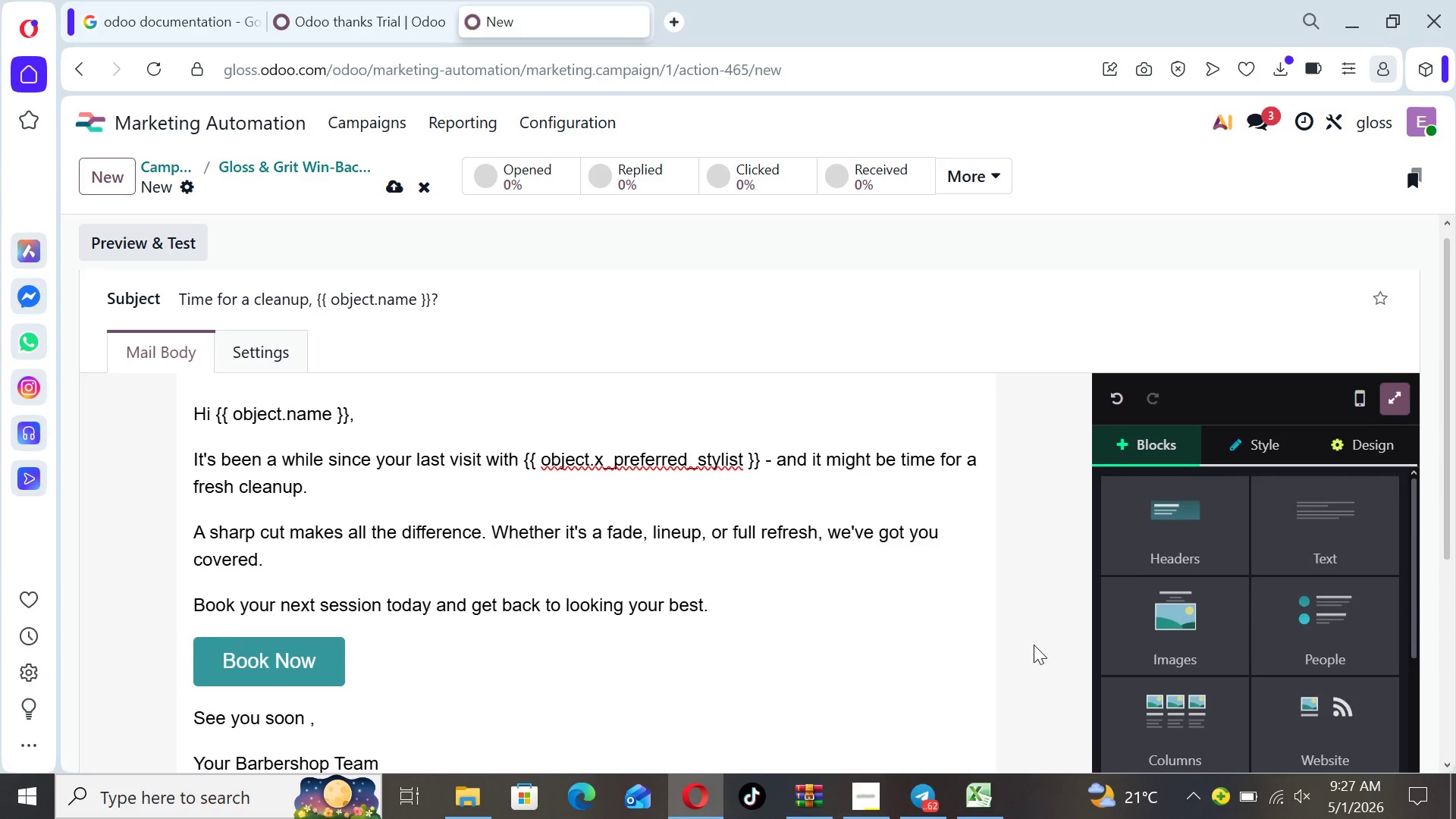 
key(ArrowUp)
 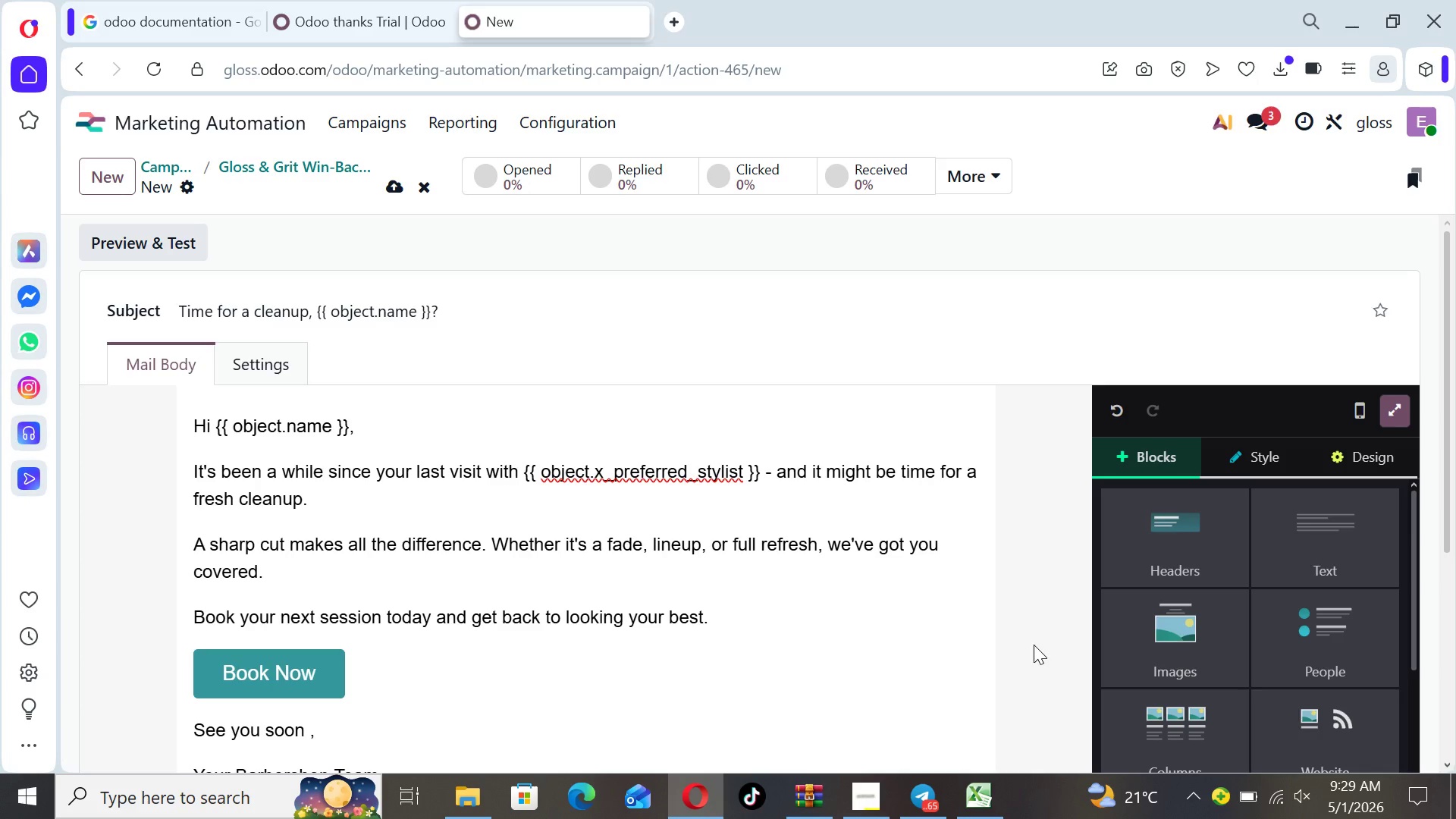 
wait(103.38)
 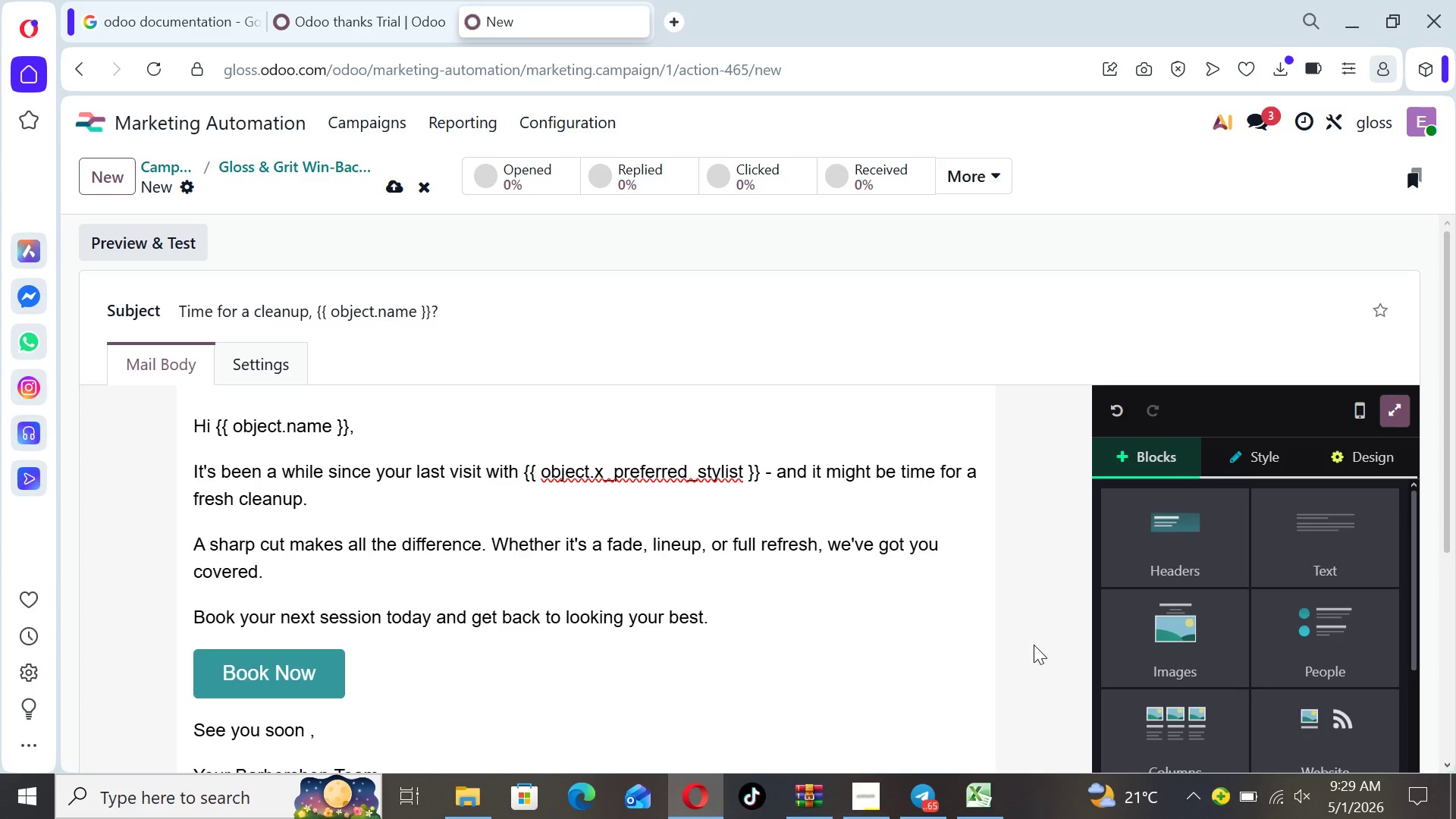 
left_click([1191, 631])
 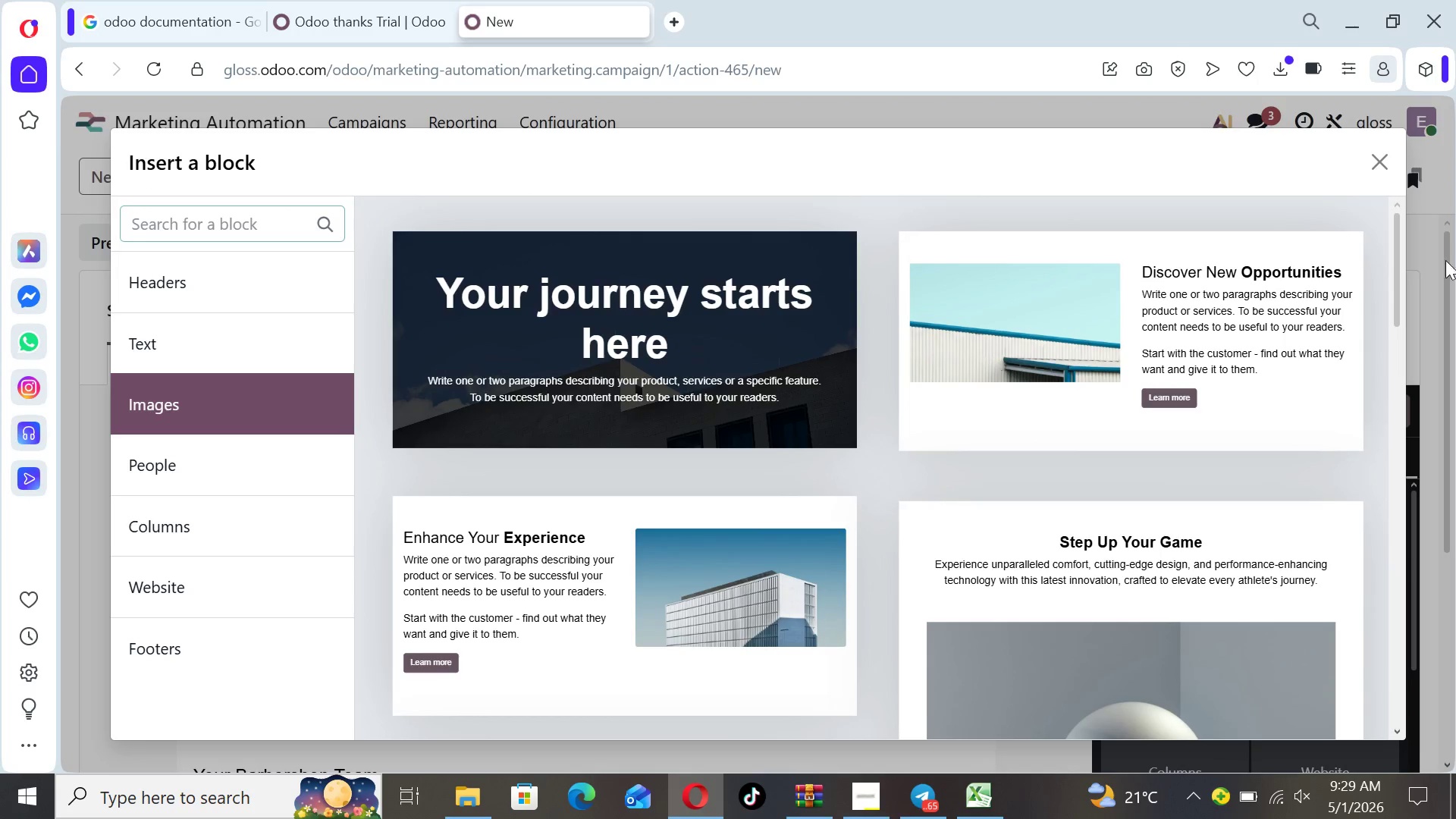 
left_click_drag(start_coordinate=[1397, 256], to_coordinate=[1397, 424])
 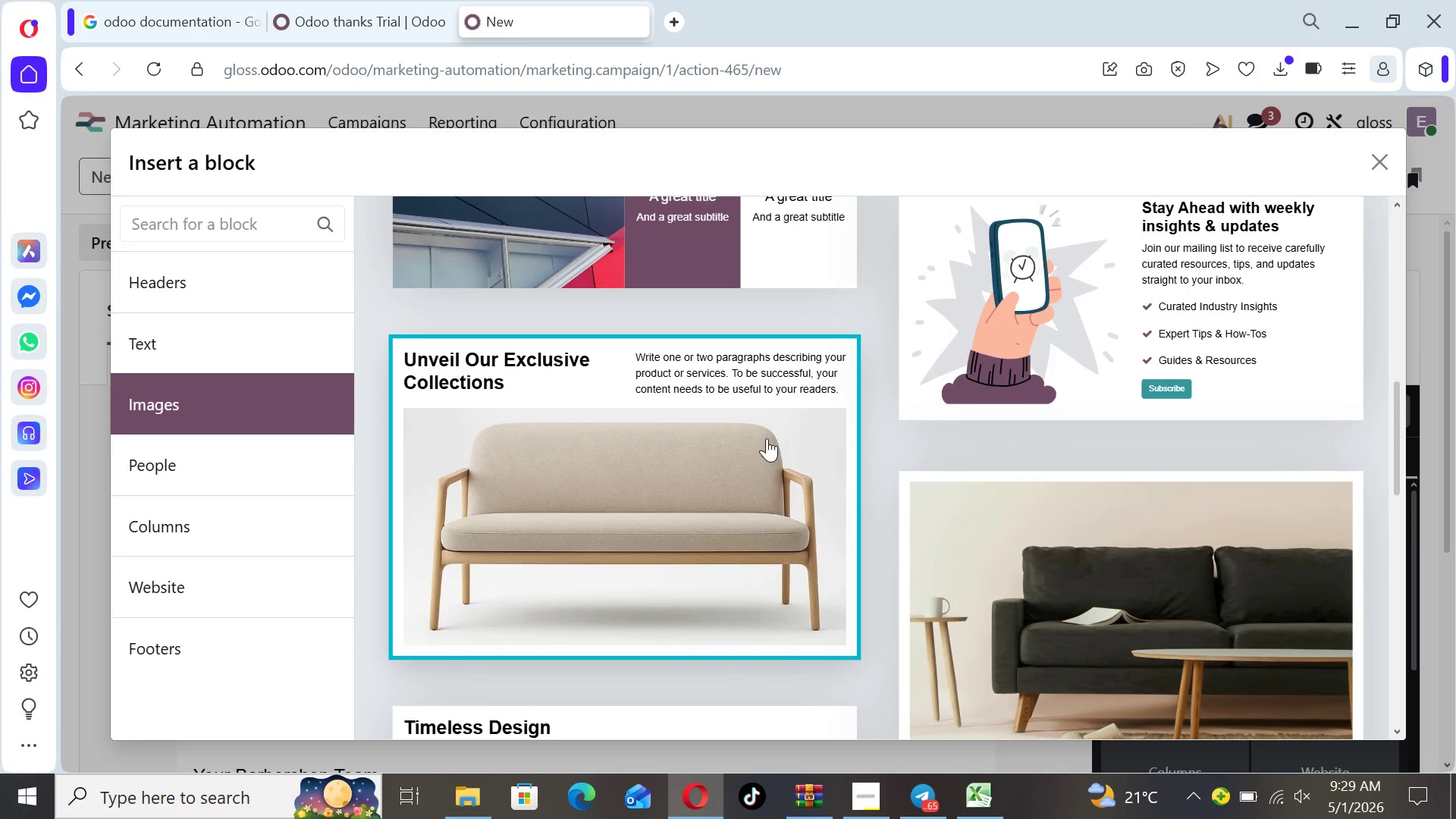 
left_click([767, 438])
 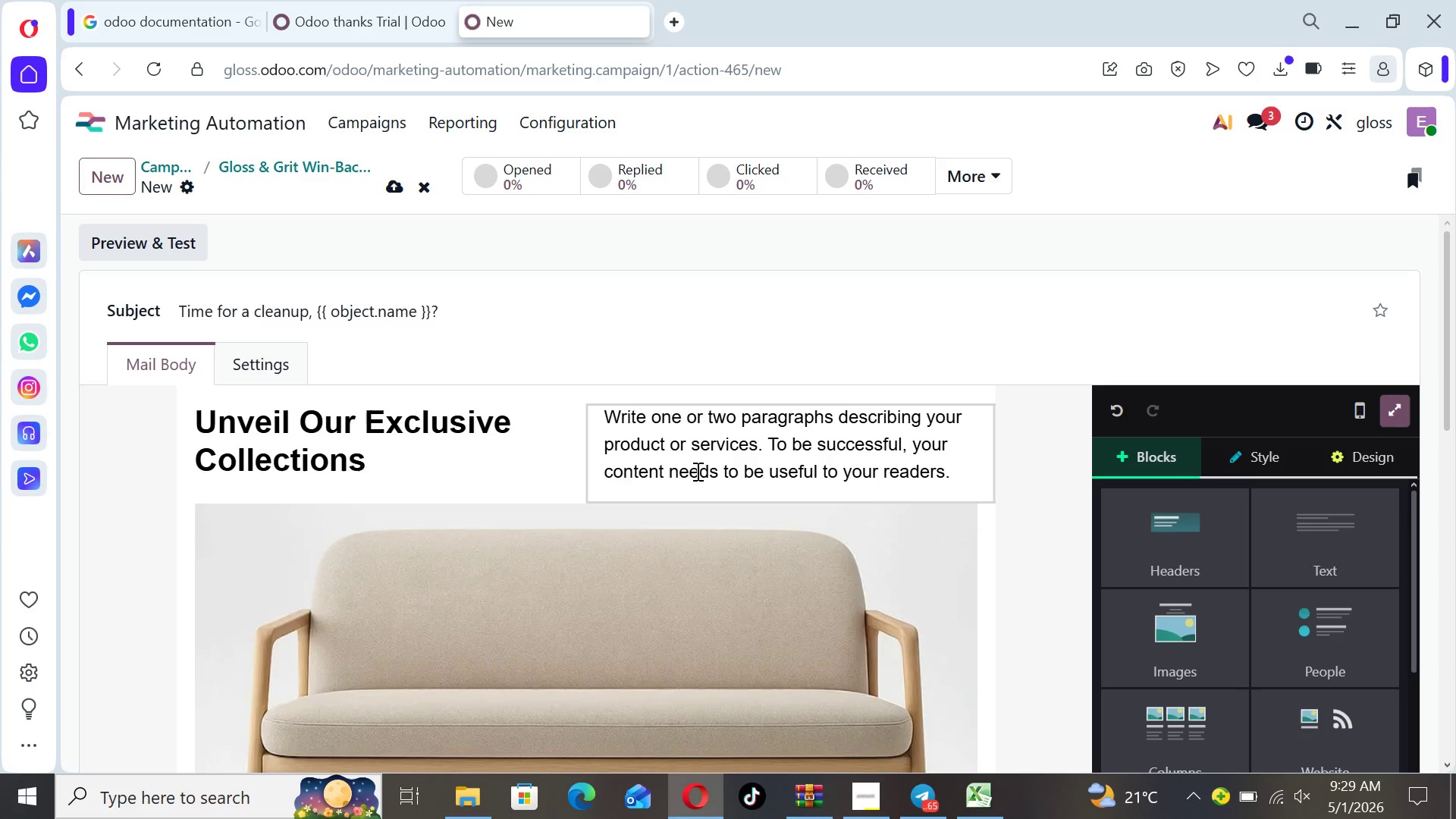 
left_click([717, 471])
 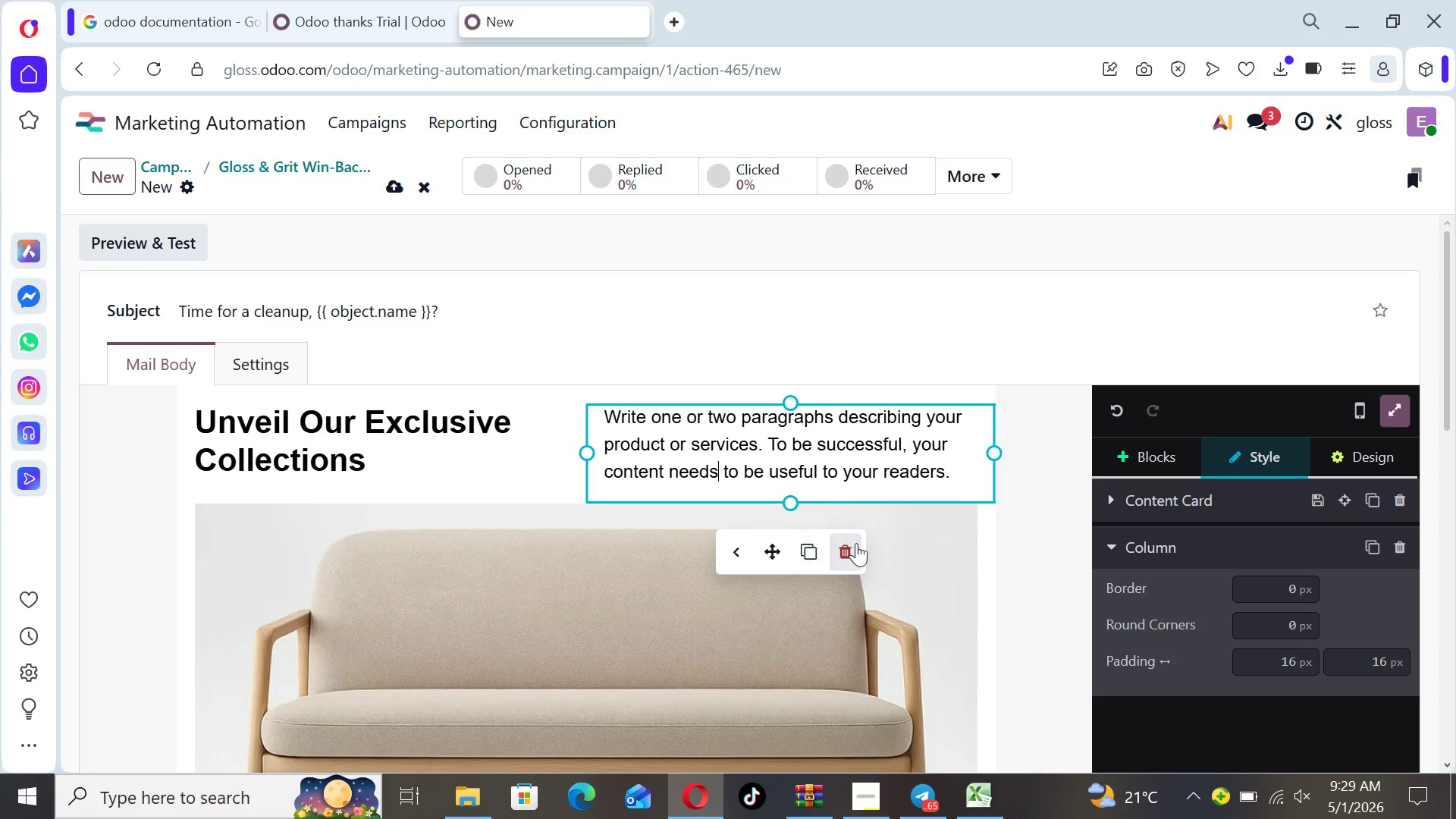 
left_click([859, 544])
 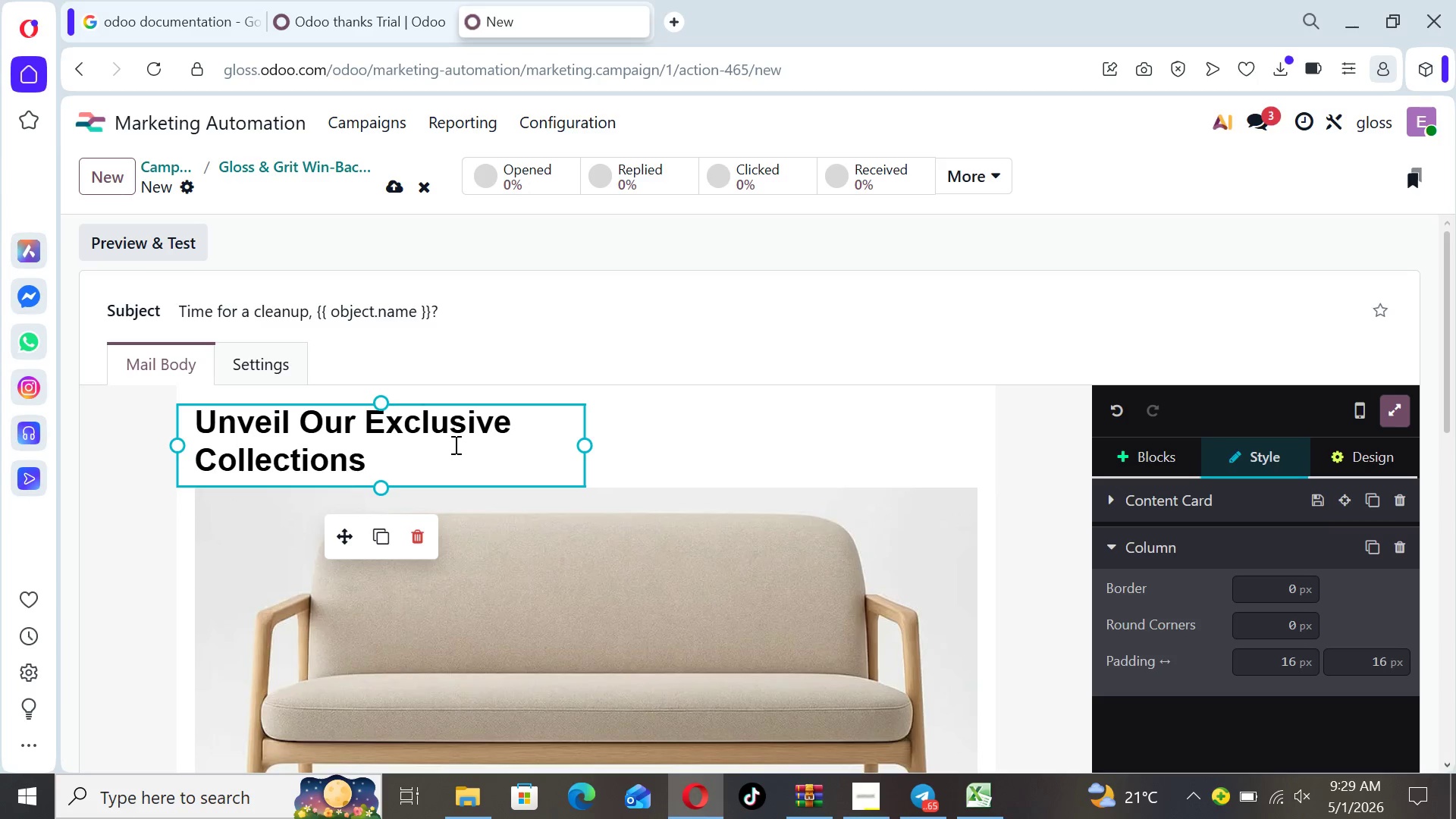 
left_click([454, 444])
 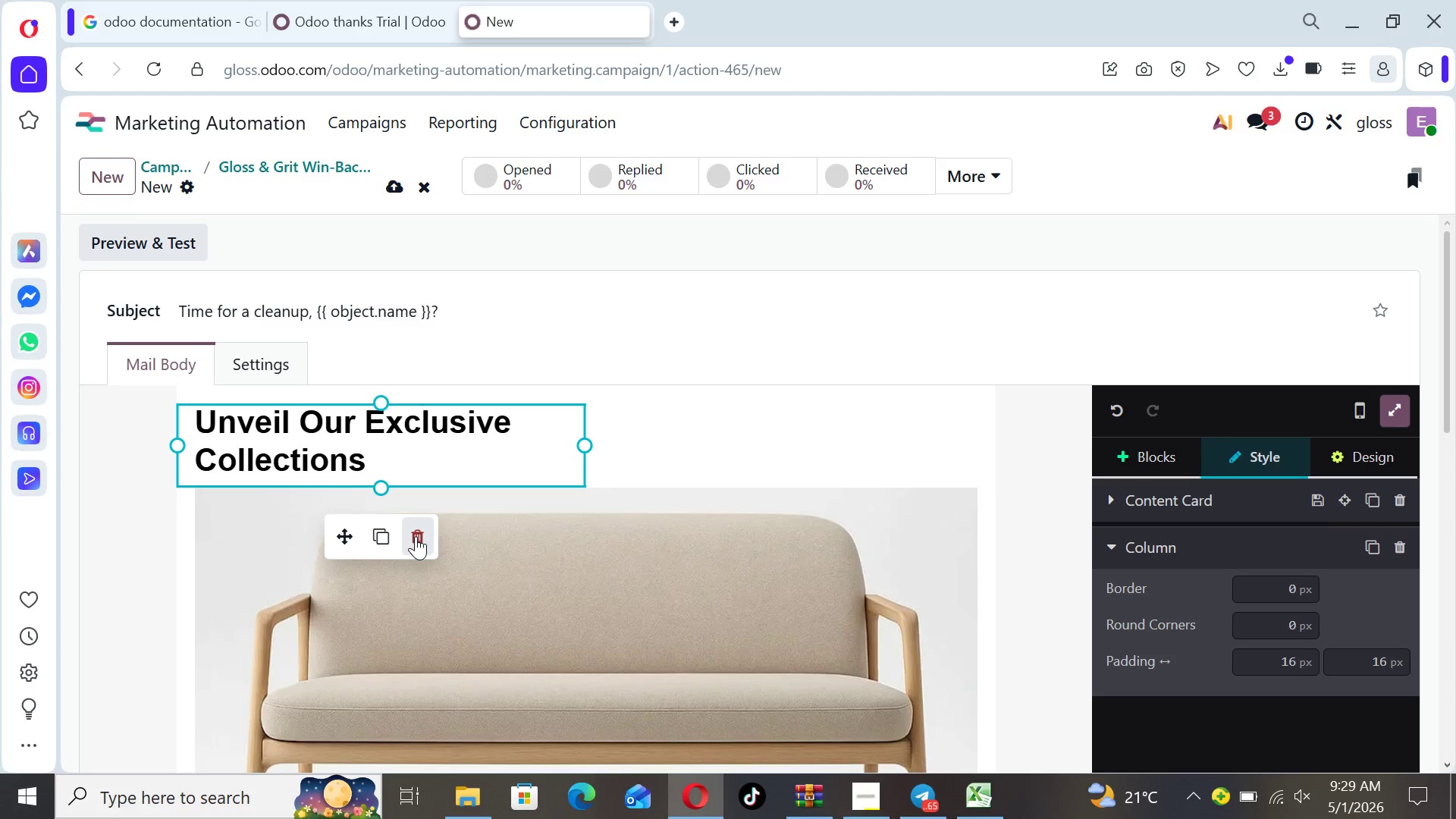 
left_click([416, 536])
 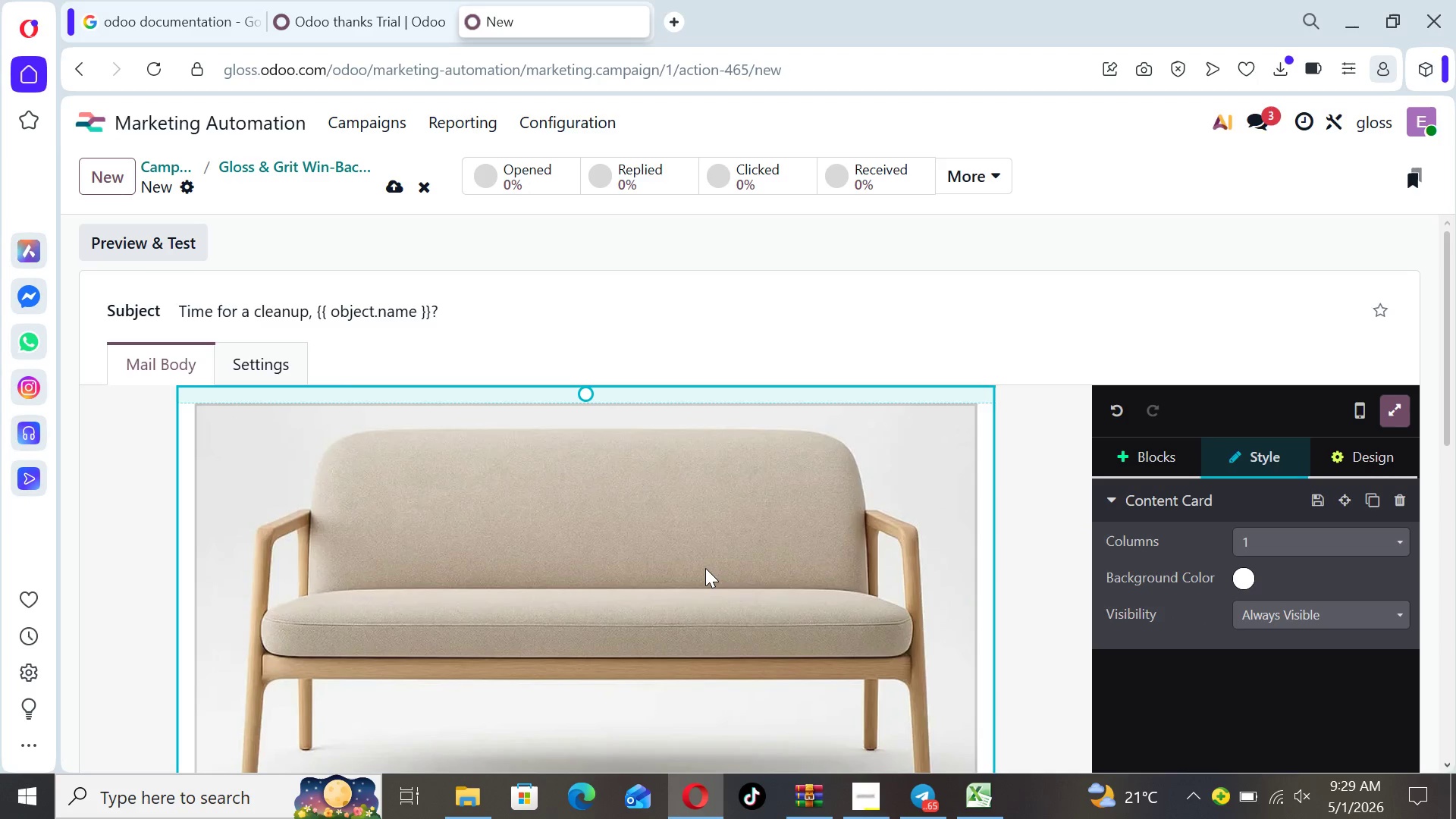 
left_click([705, 568])
 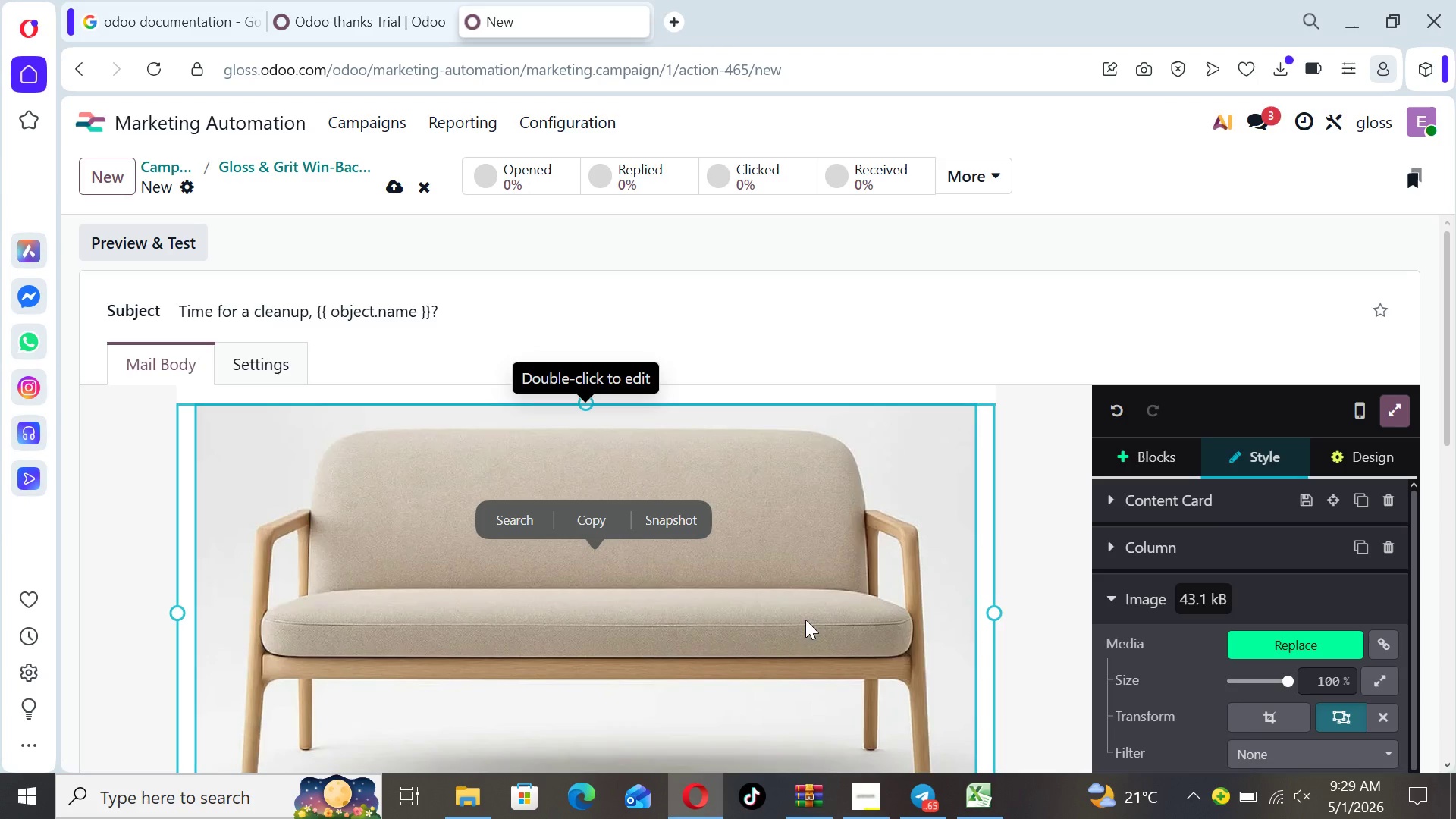 
left_click([1240, 637])
 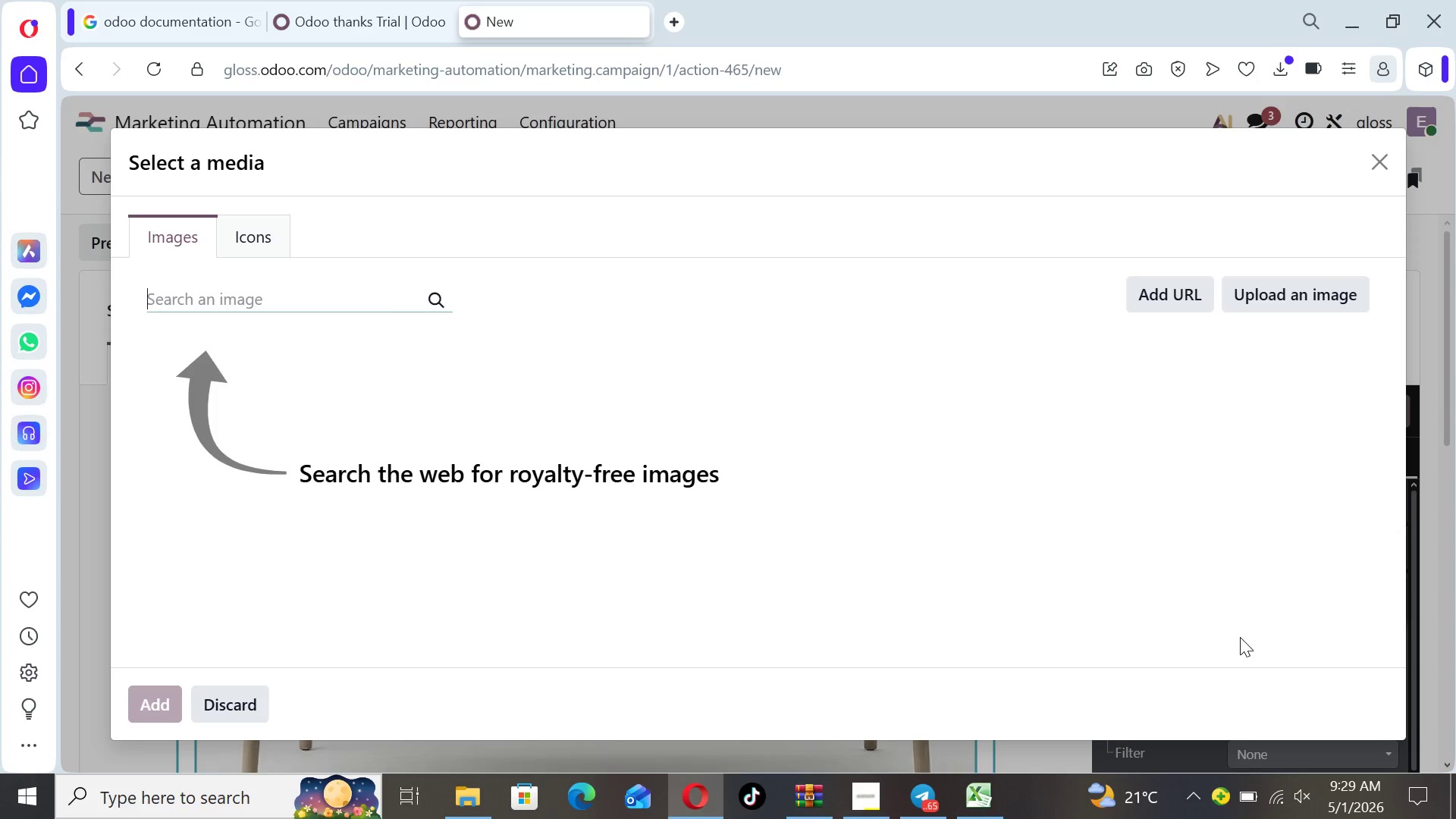 
wait(11.94)
 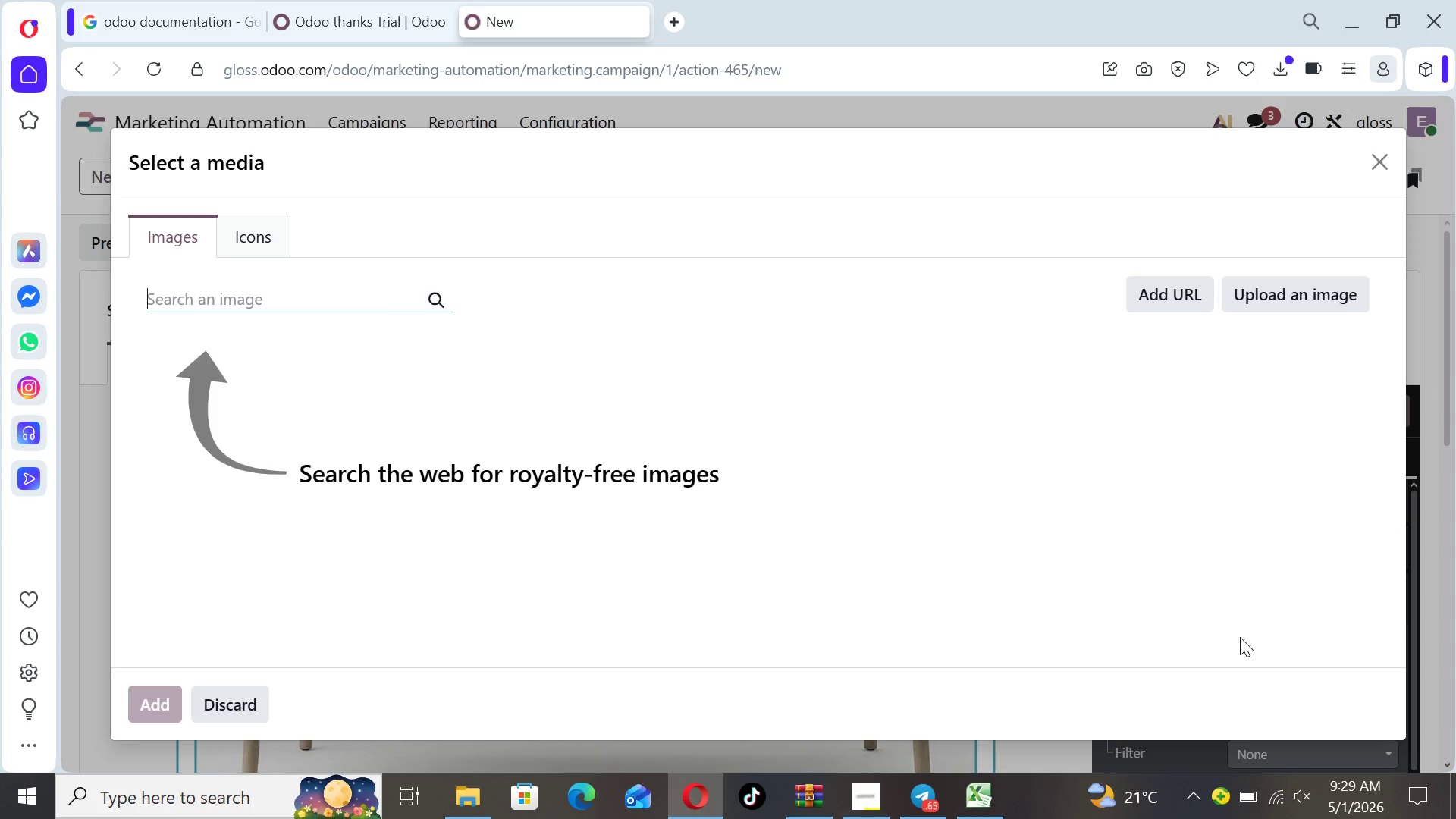 
type(modern barber shop)
 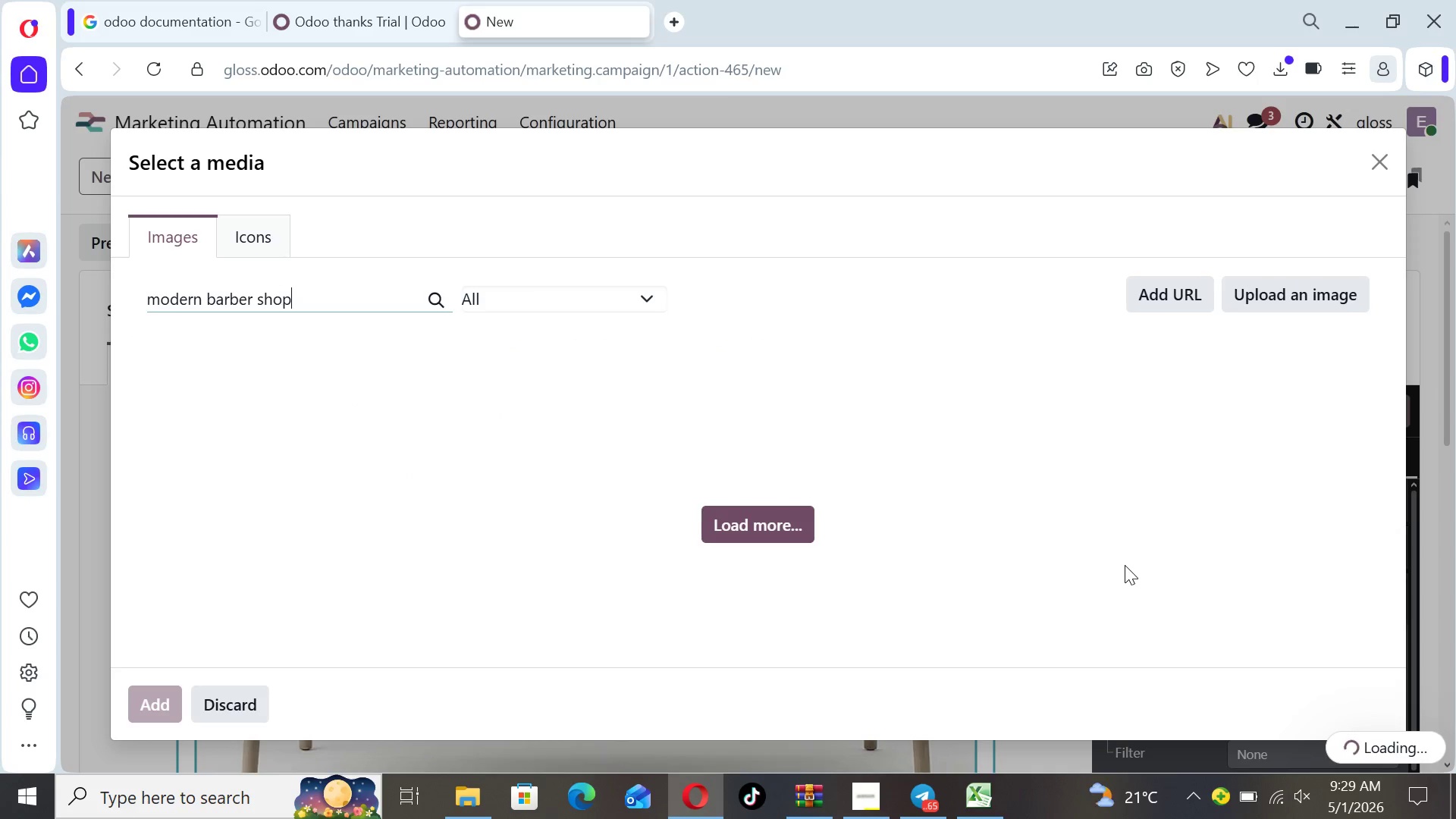 
type( hair cut)
 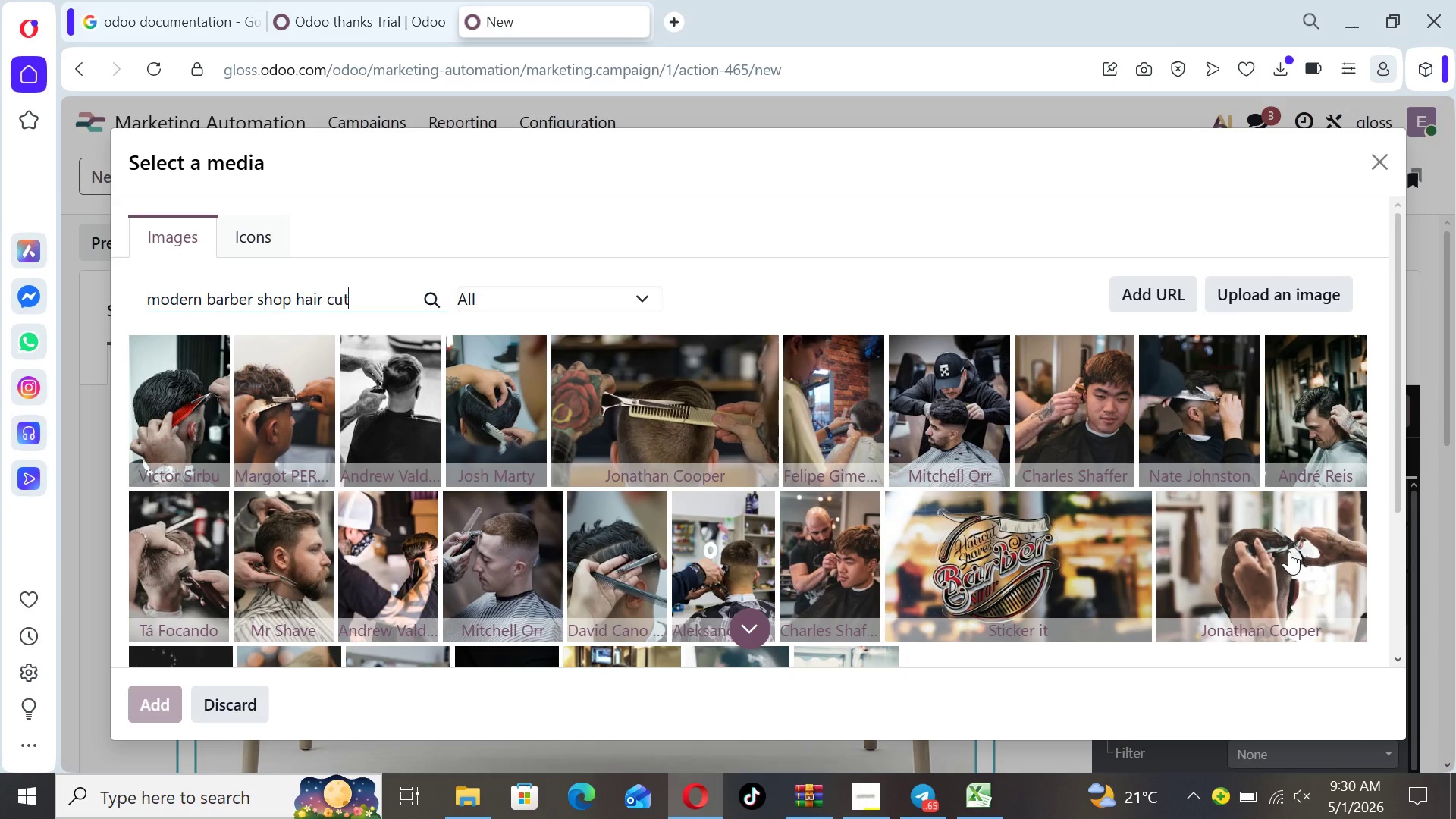 
wait(17.66)
 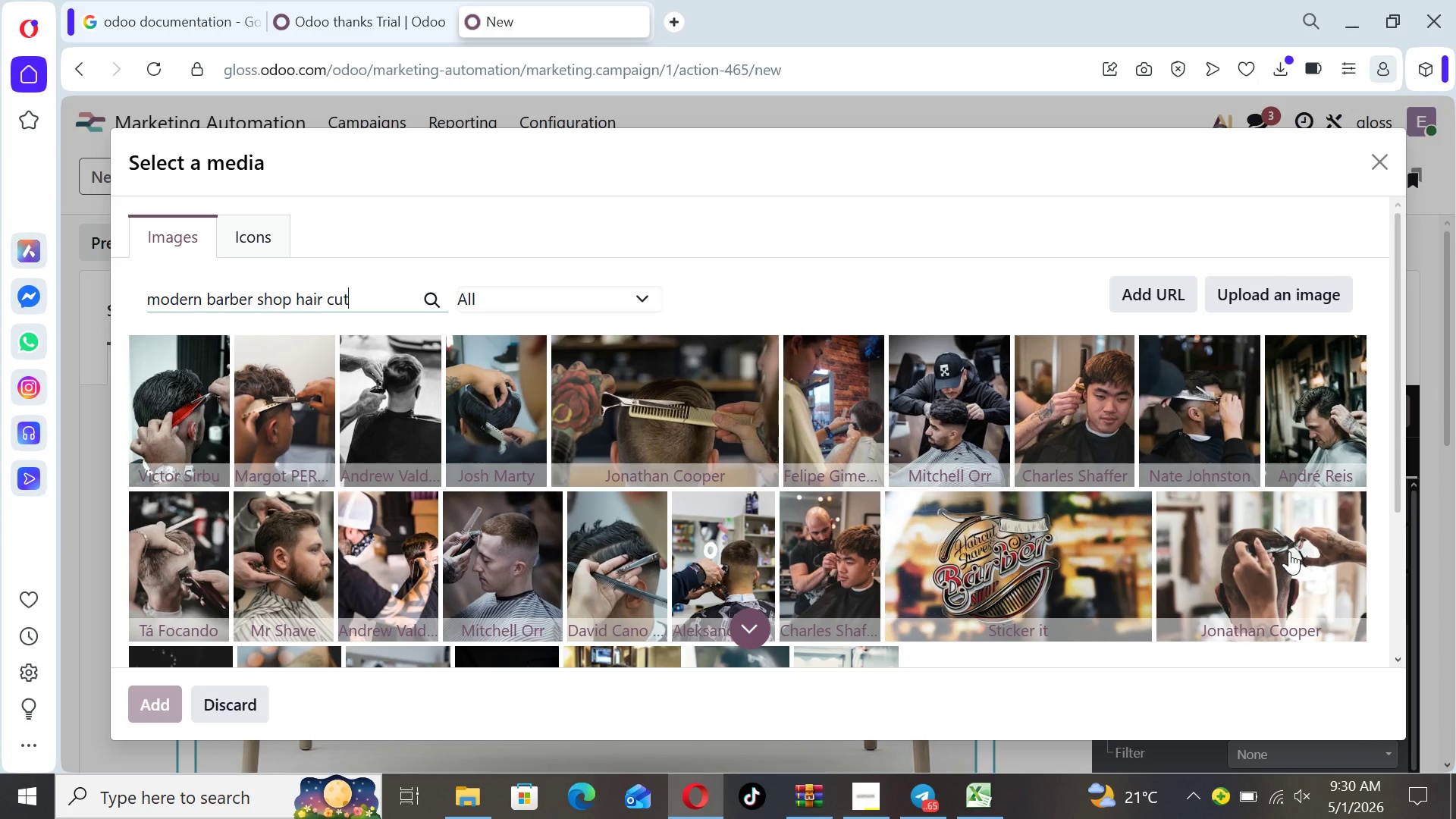 
left_click([1289, 551])
 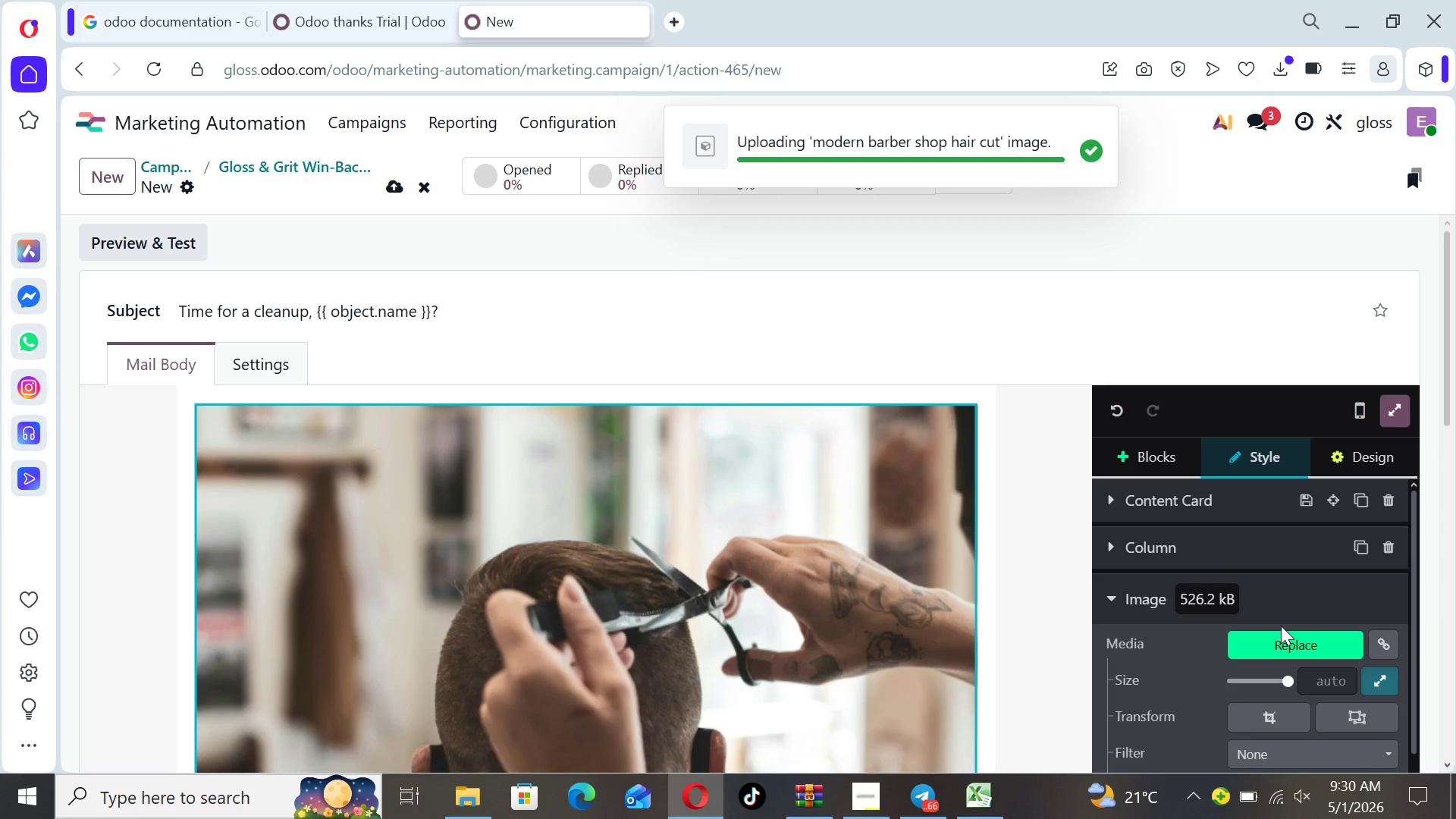 
wait(6.28)
 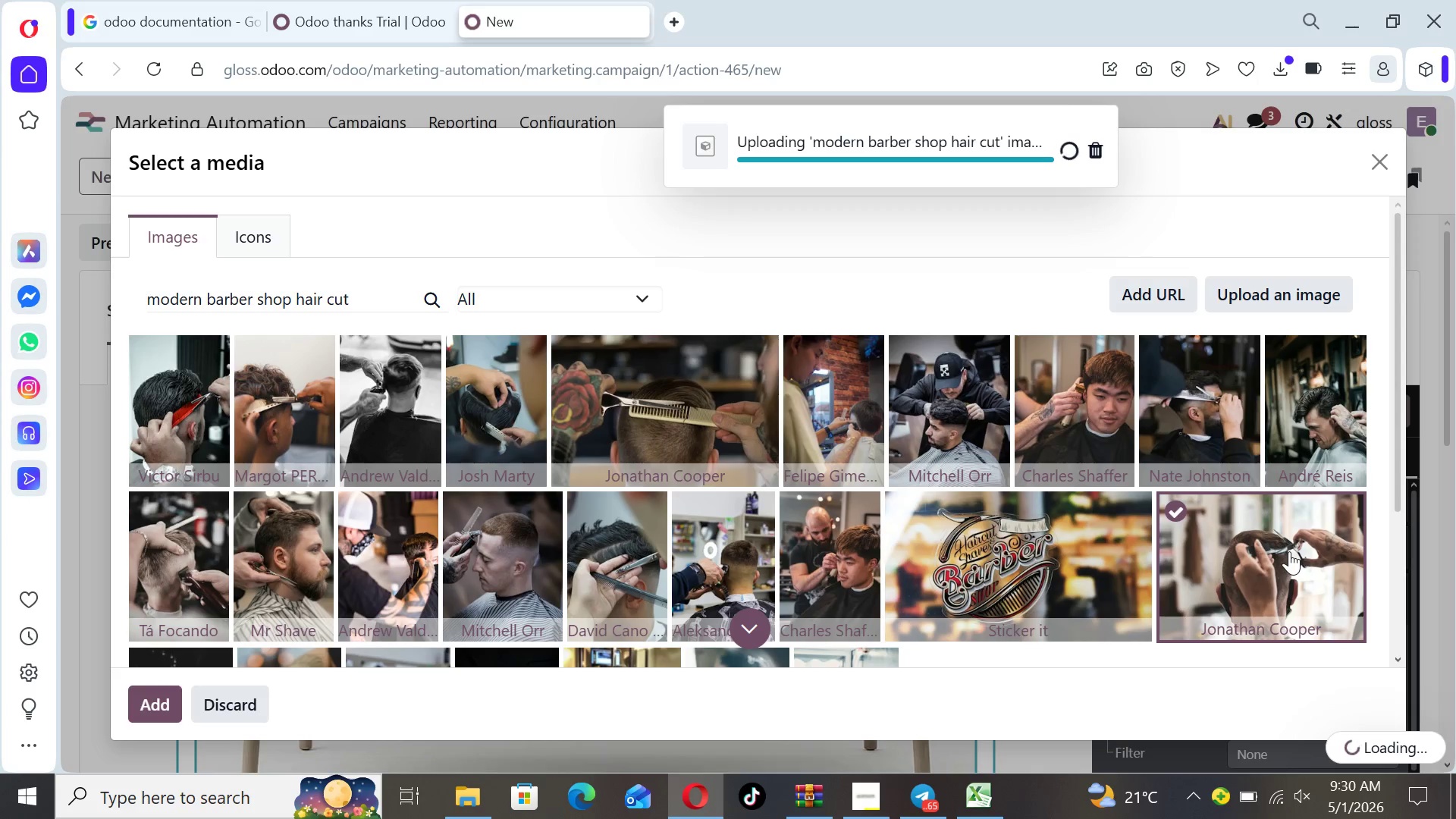 
left_click([1045, 588])
 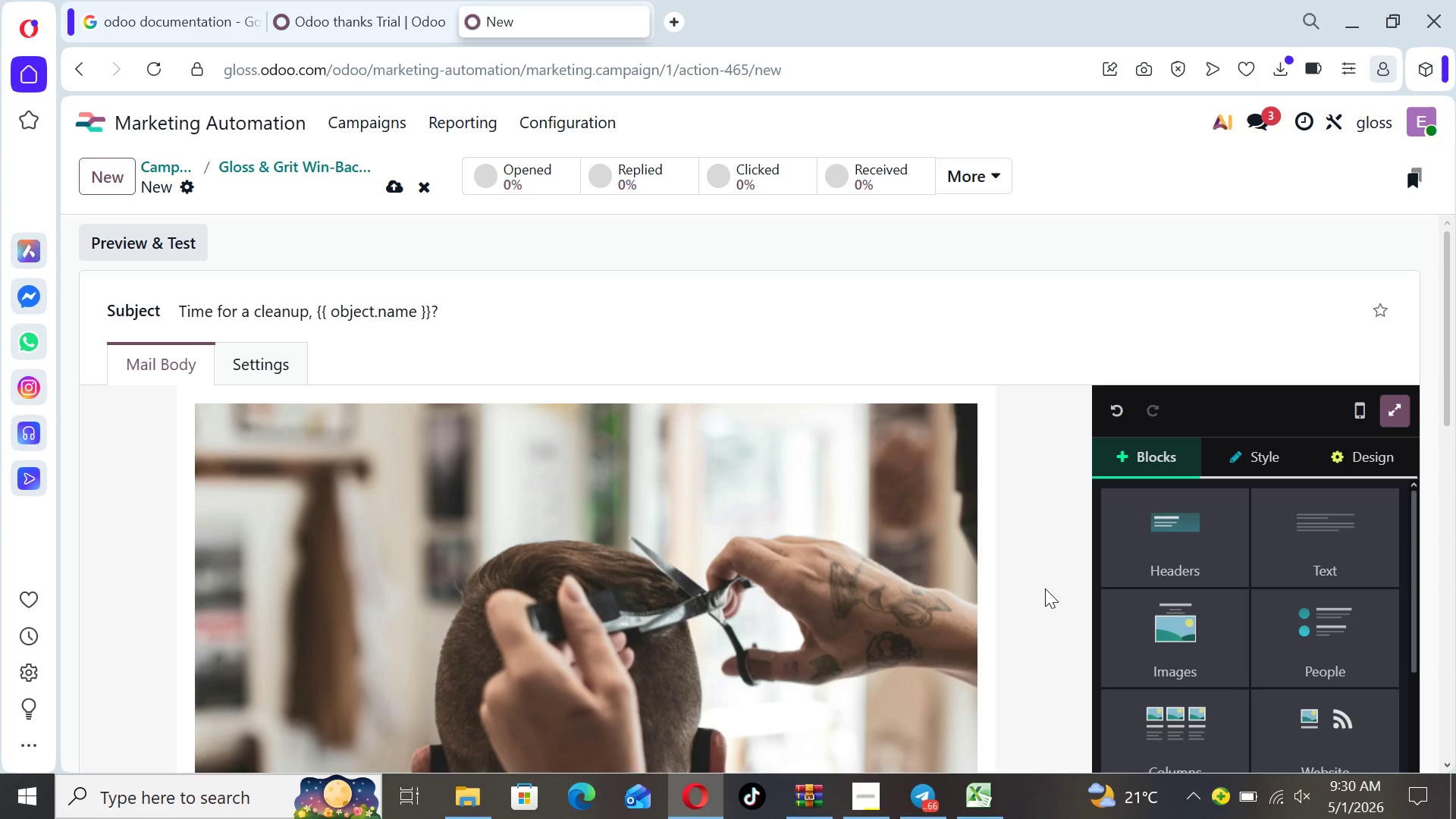 
key(ArrowDown)
 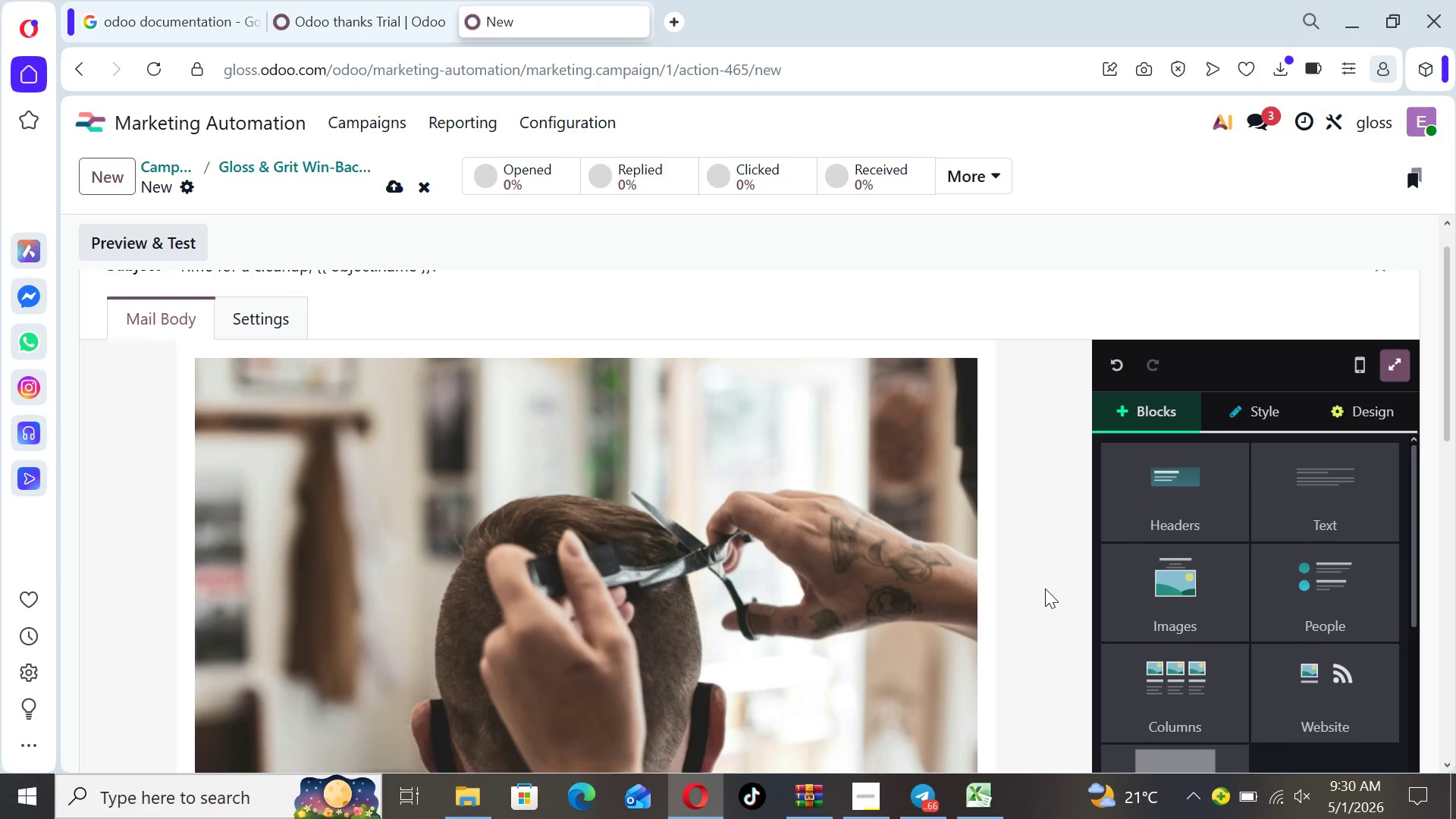 
key(ArrowDown)
 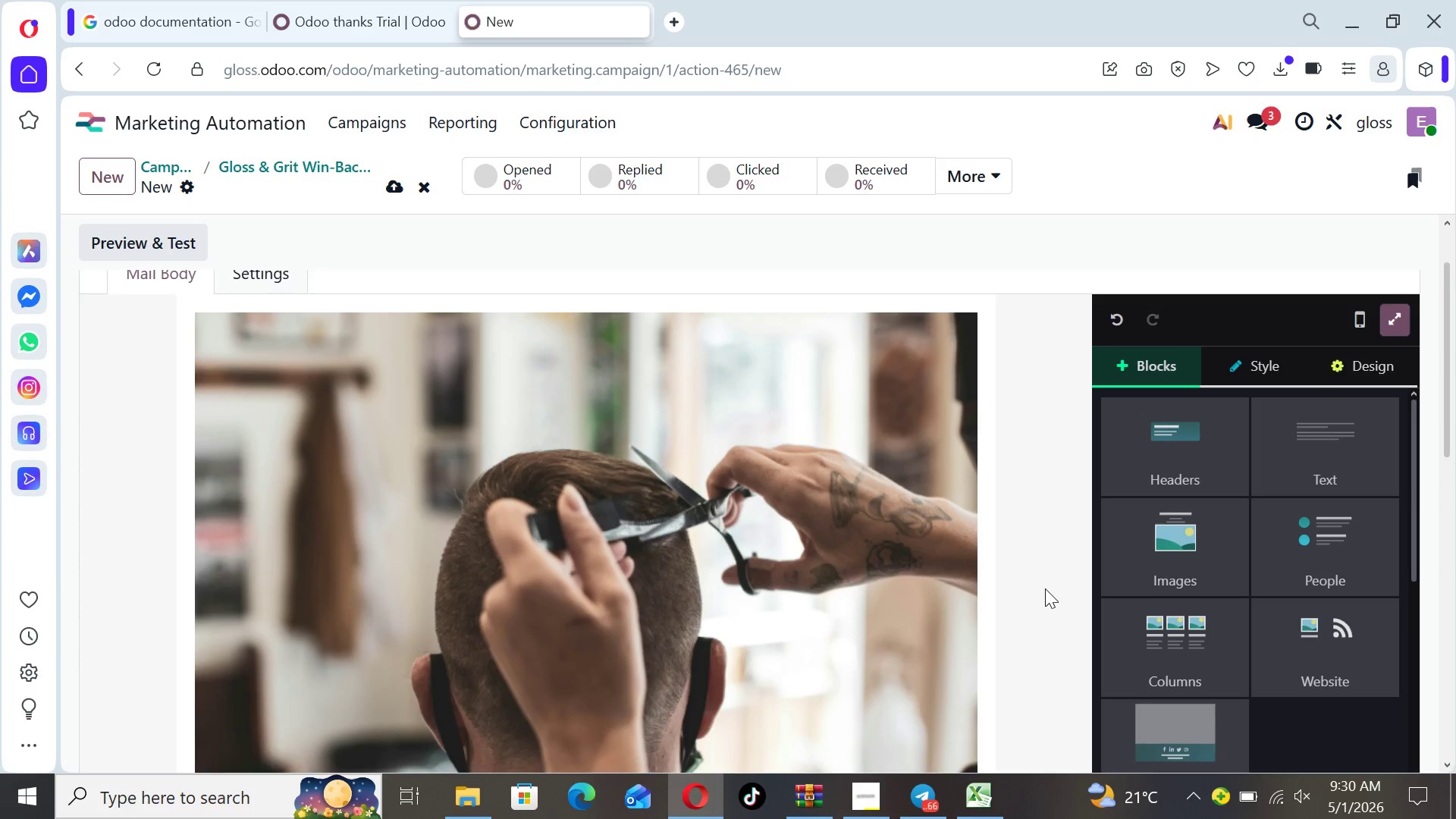 
key(ArrowDown)
 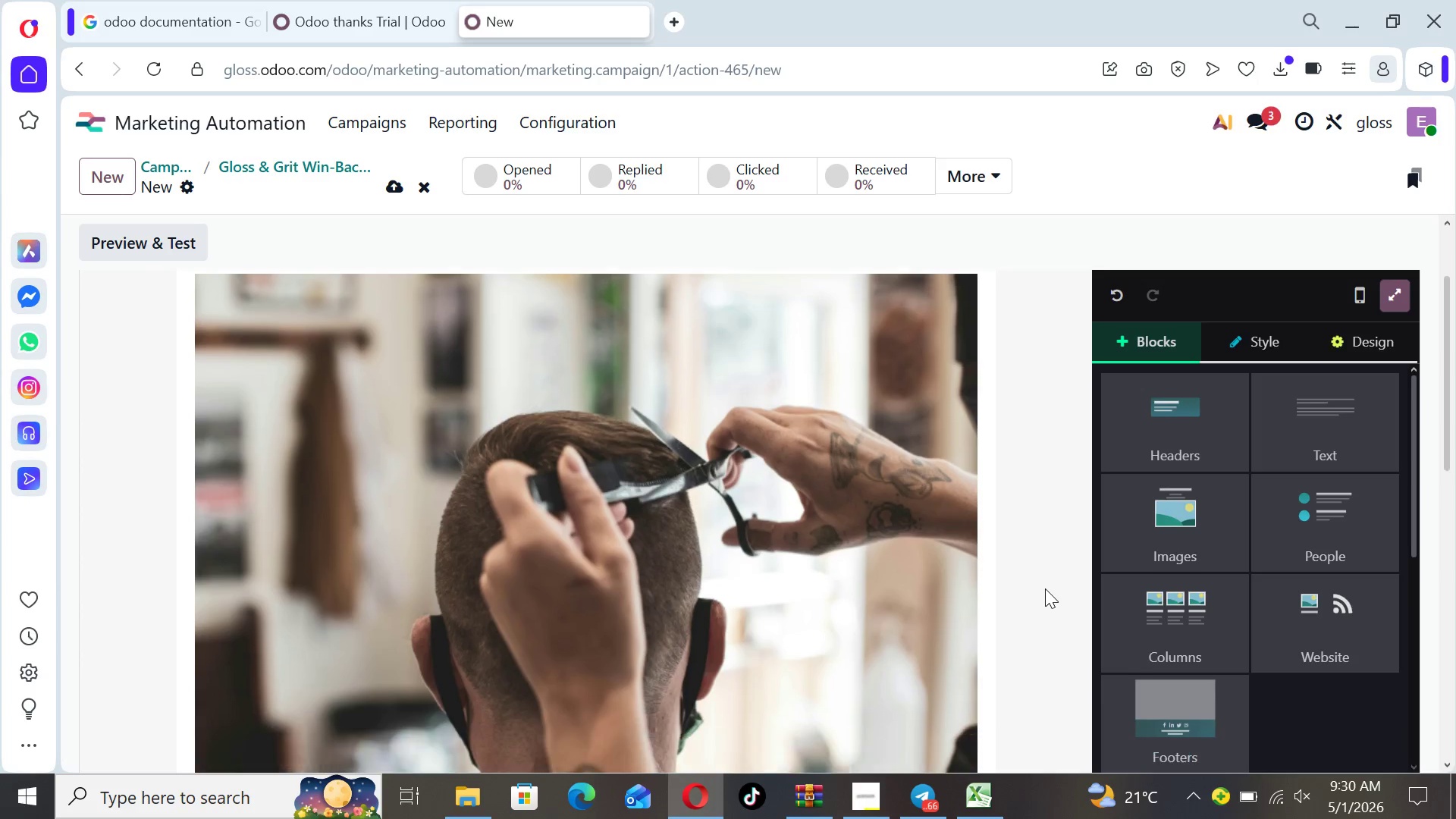 
key(ArrowDown)
 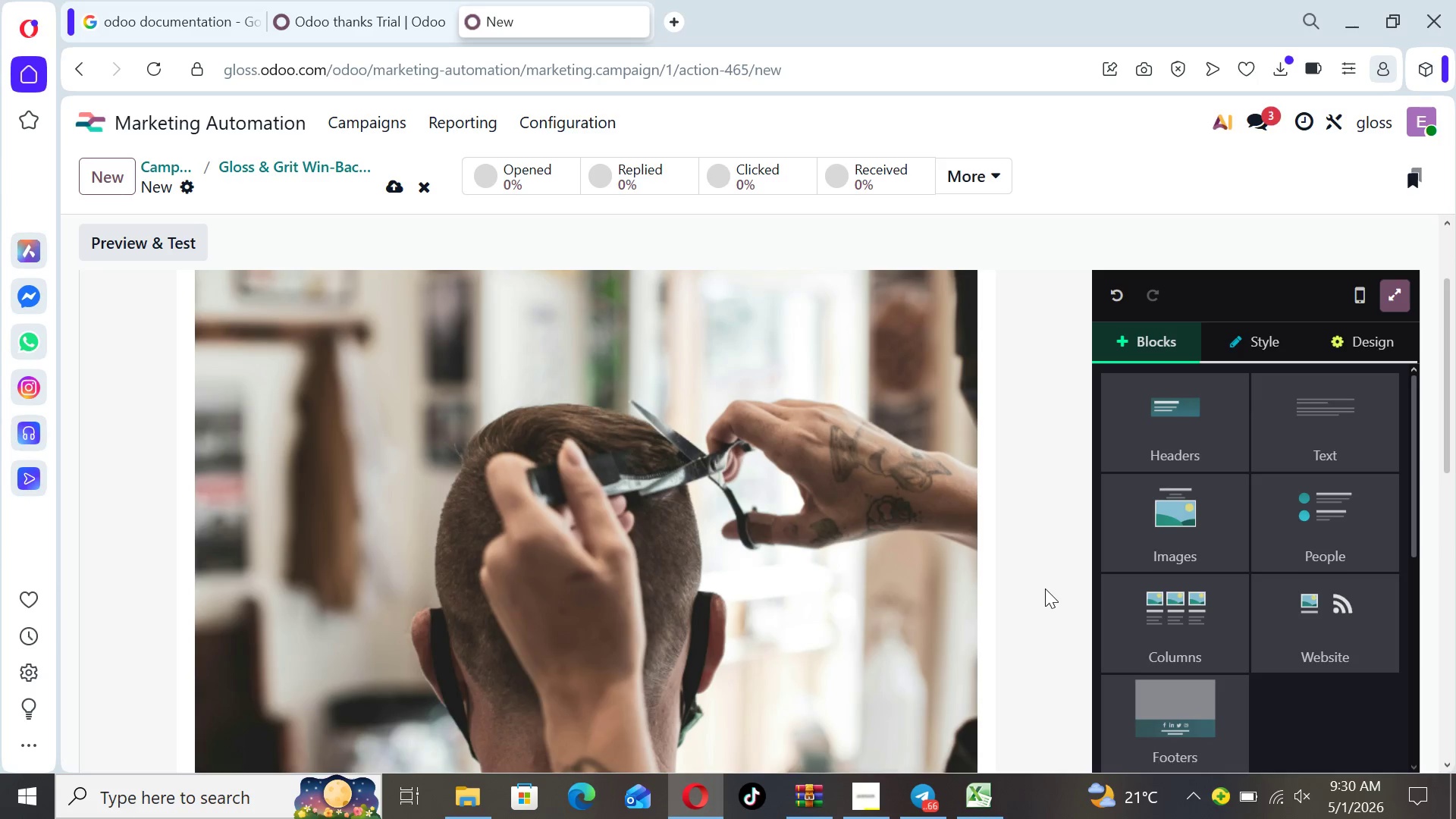 
key(ArrowDown)
 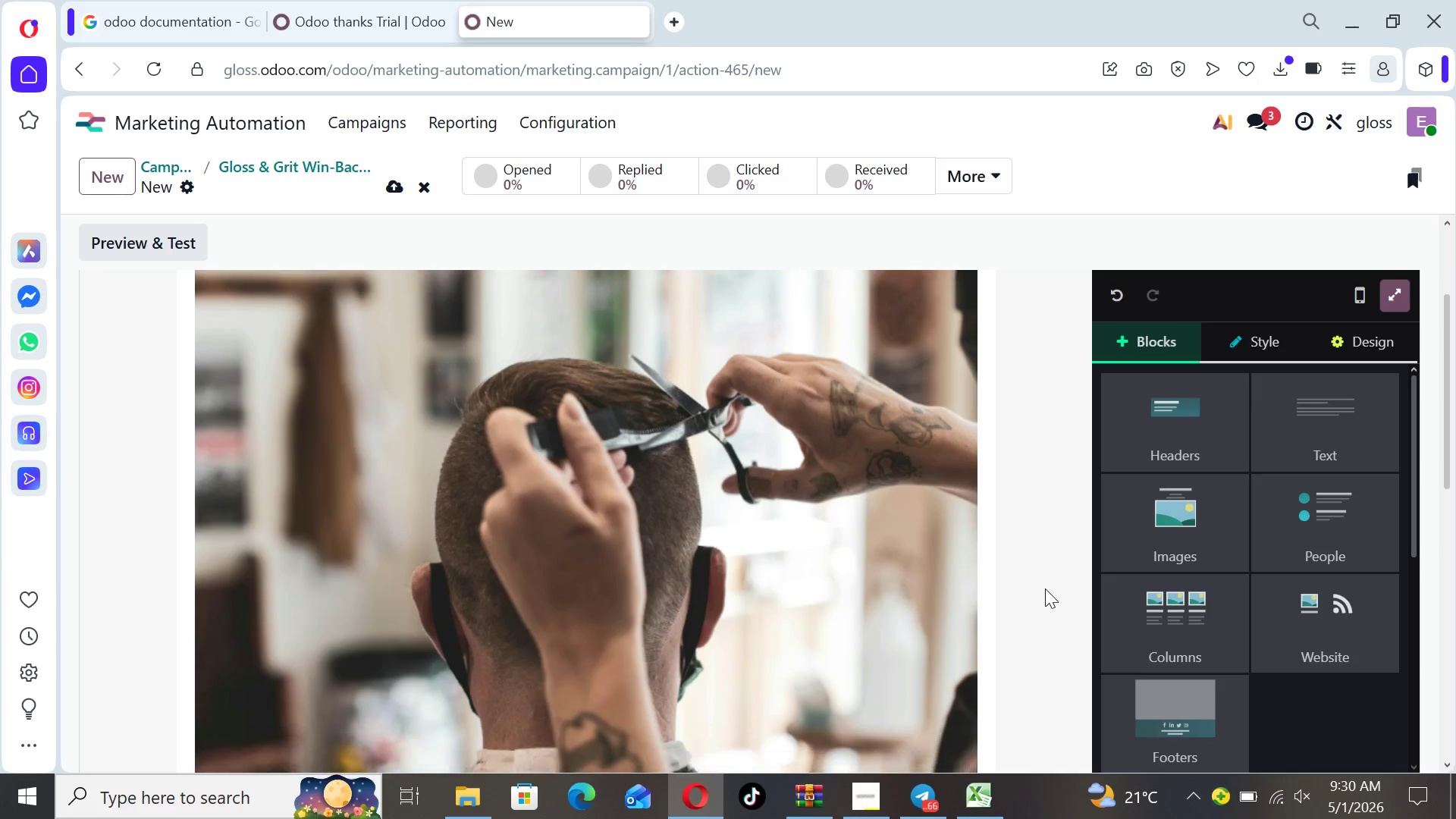 
key(ArrowDown)
 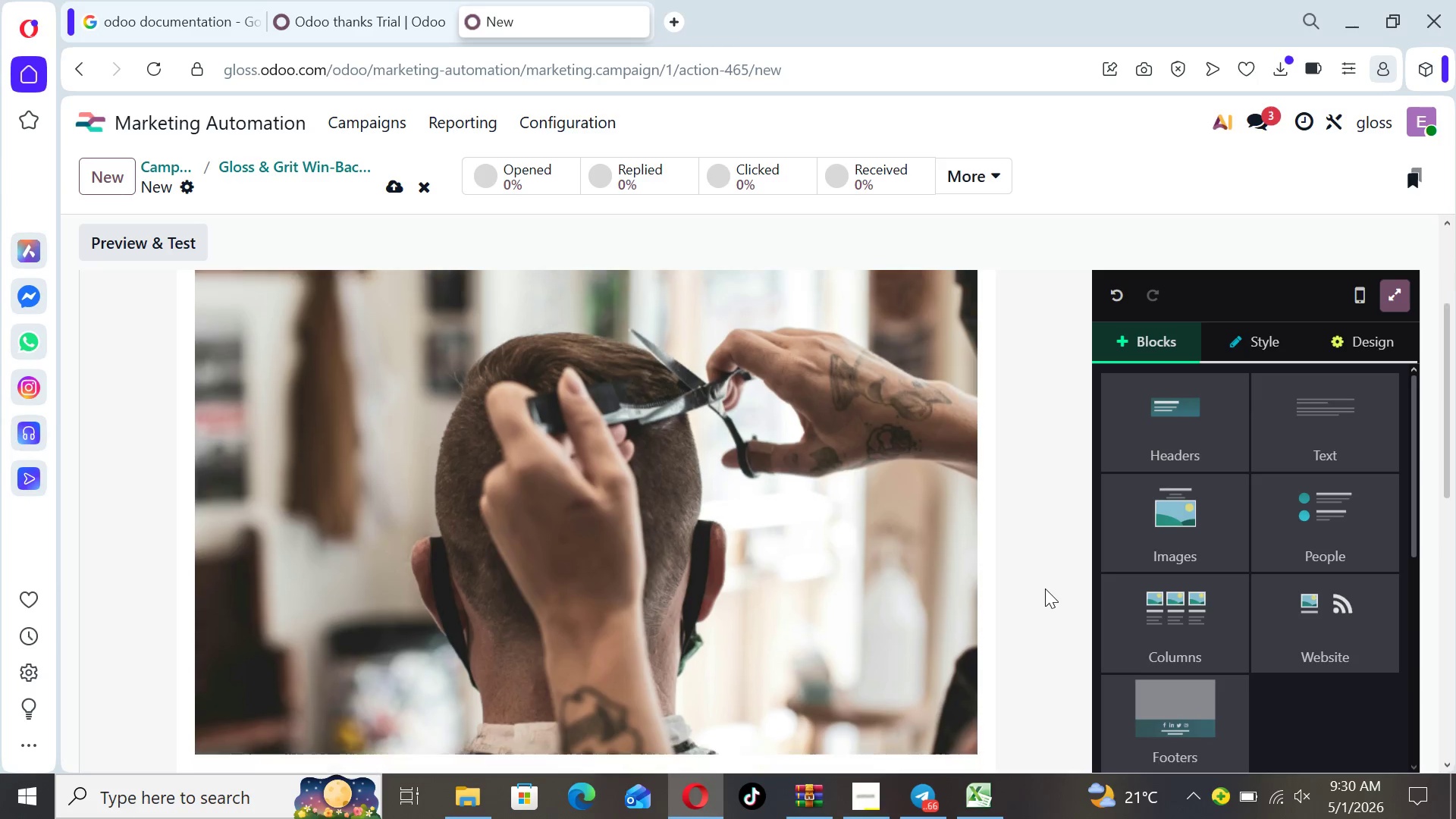 
key(ArrowDown)
 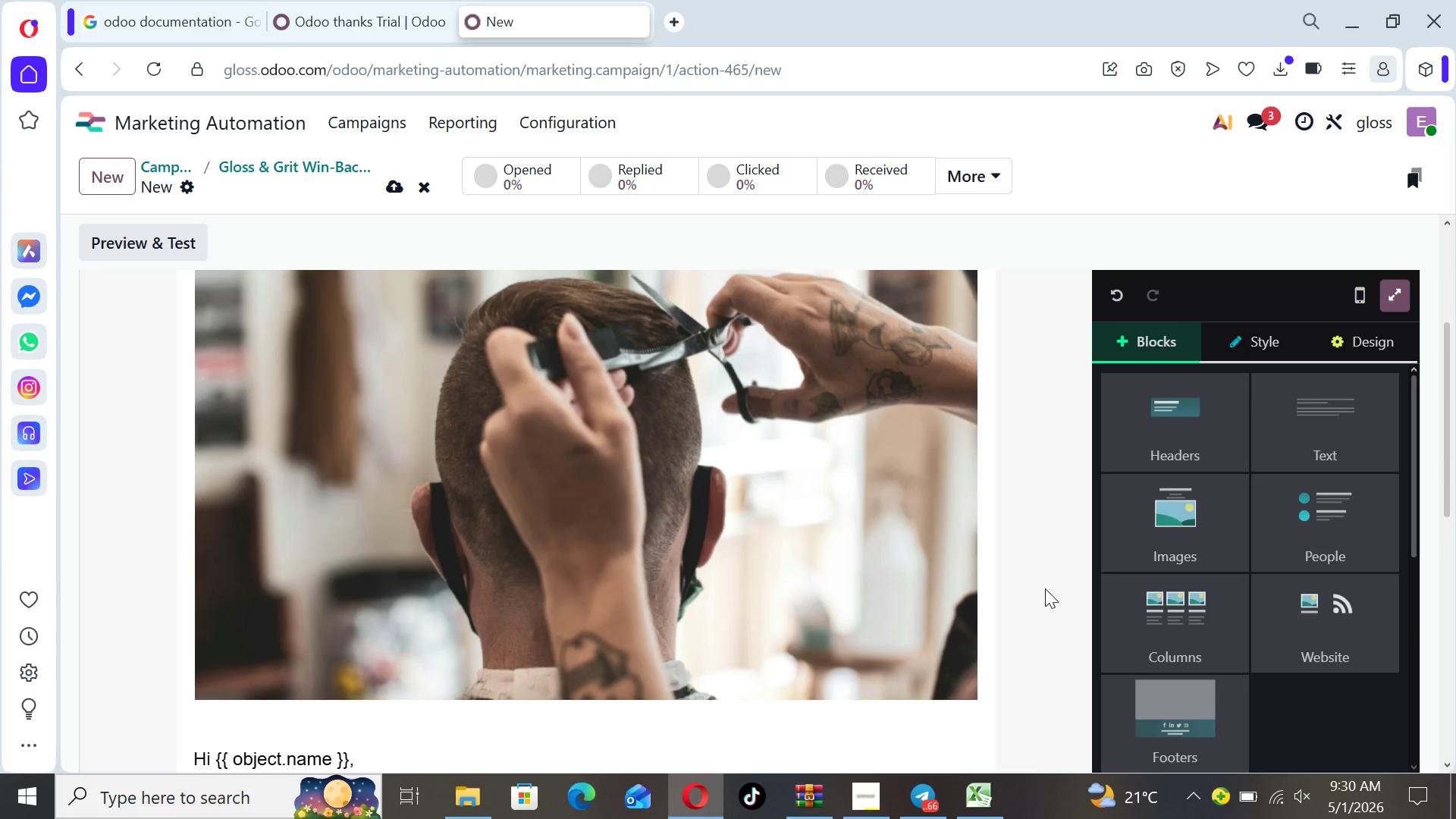 
key(ArrowDown)
 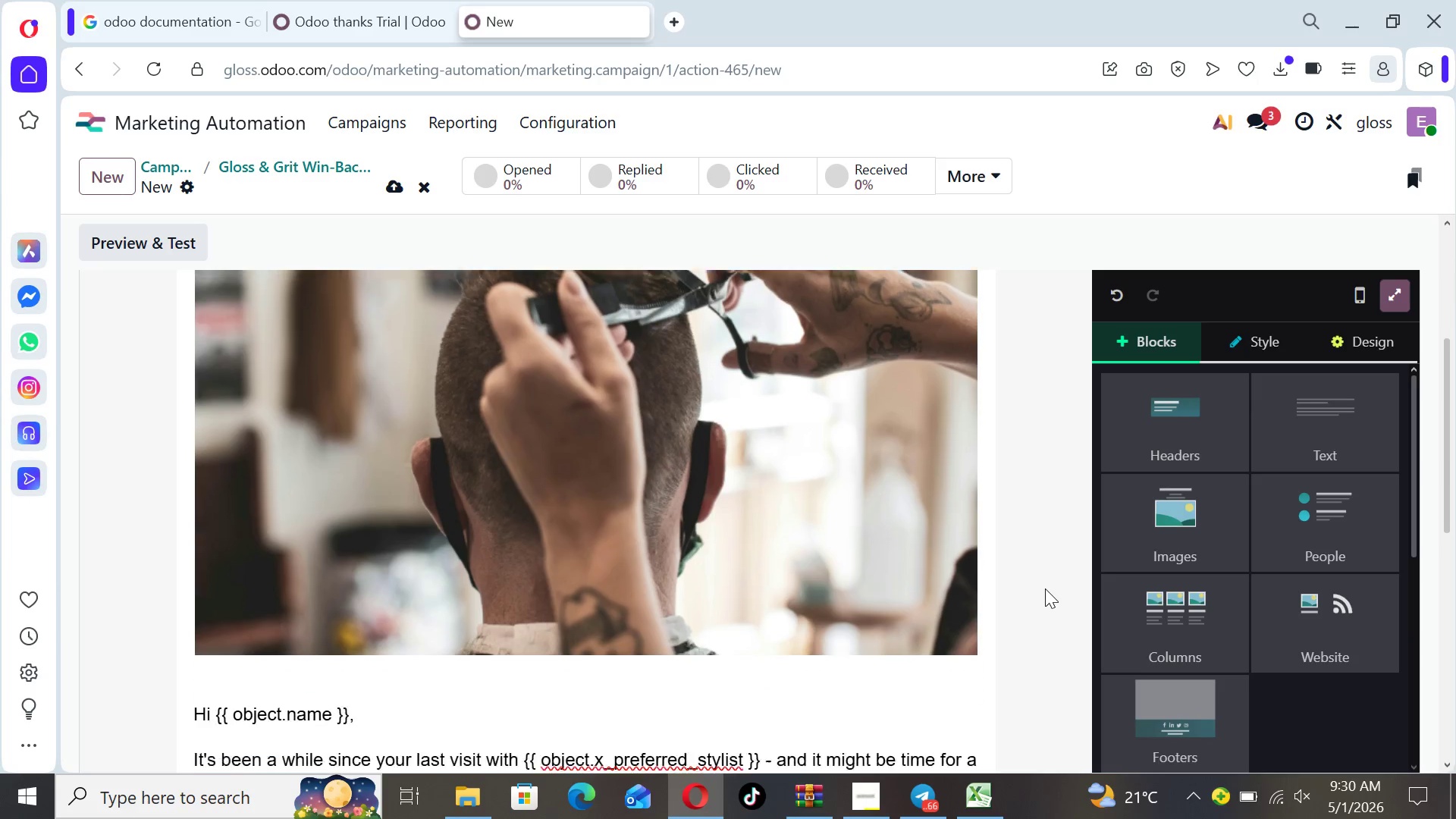 
key(ArrowDown)
 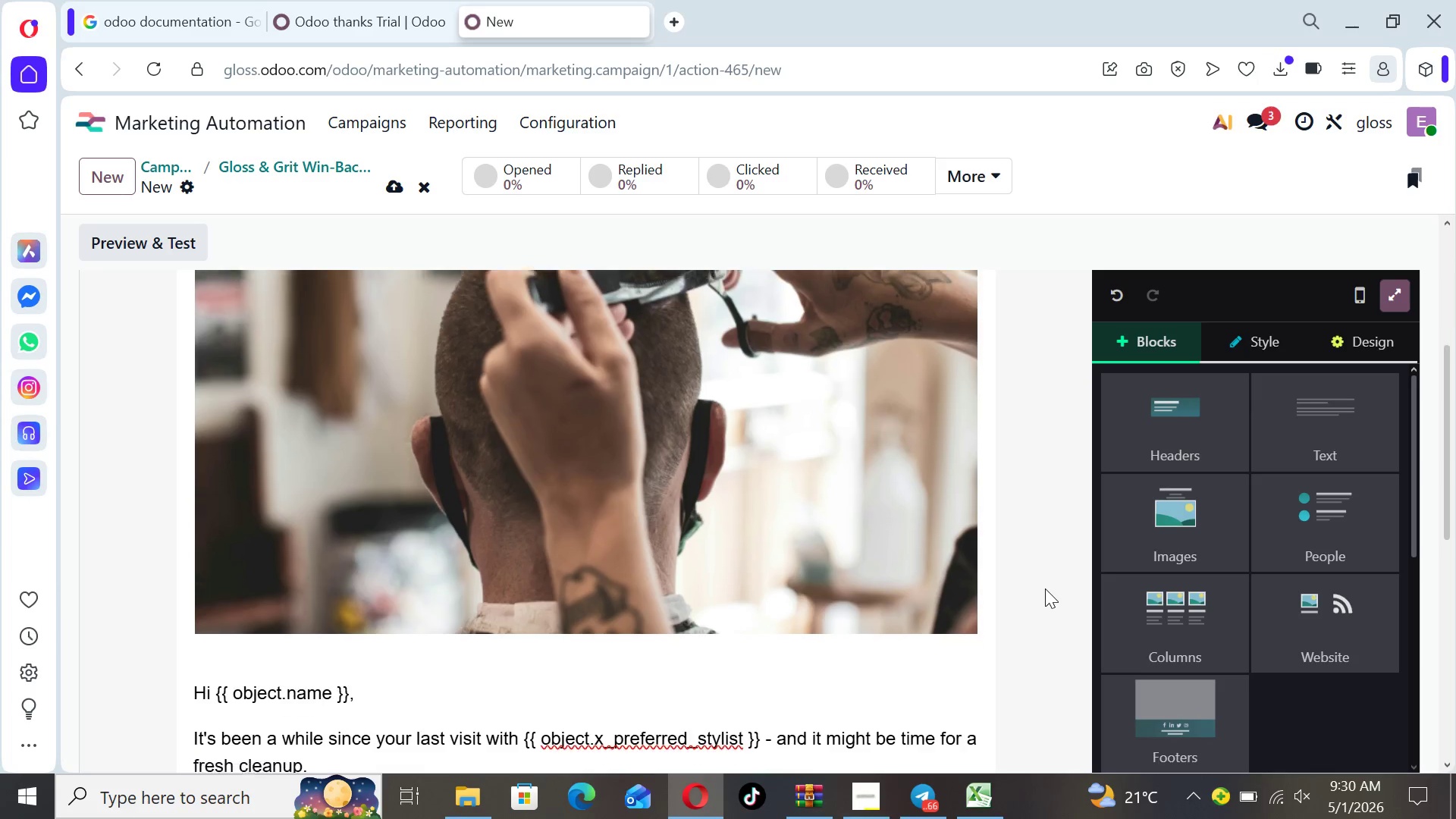 
key(ArrowDown)
 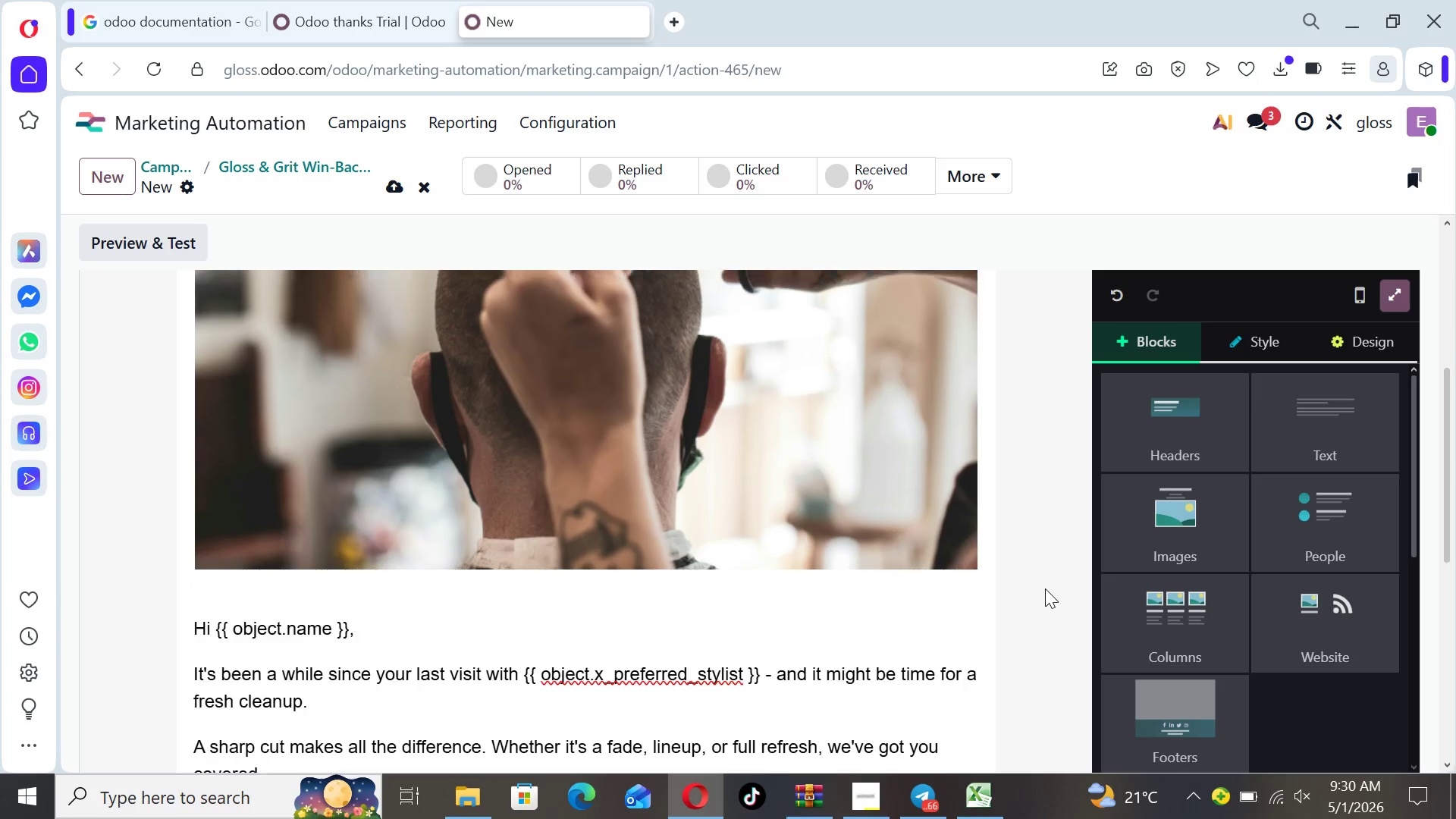 
key(ArrowDown)
 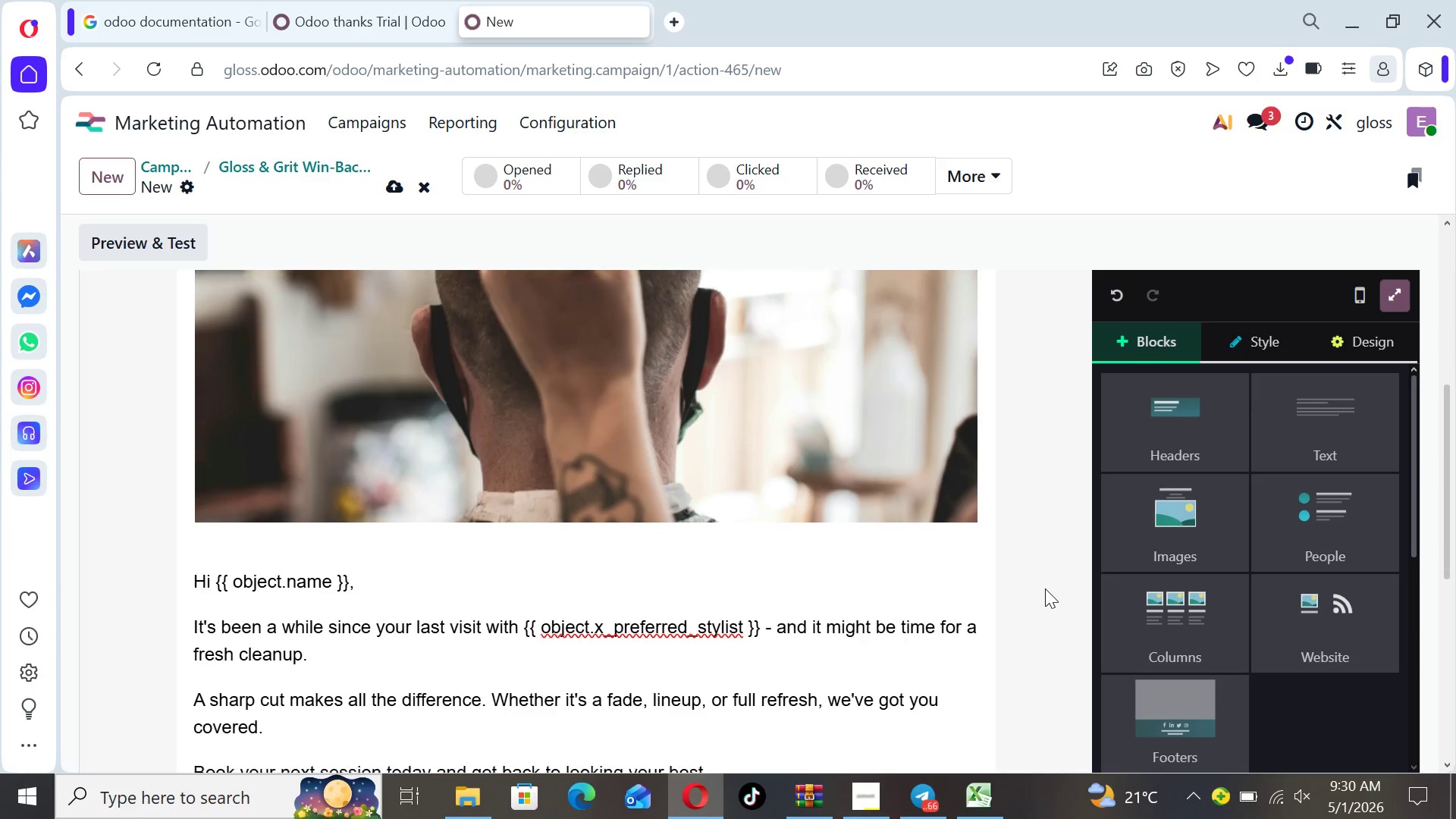 
key(ArrowDown)
 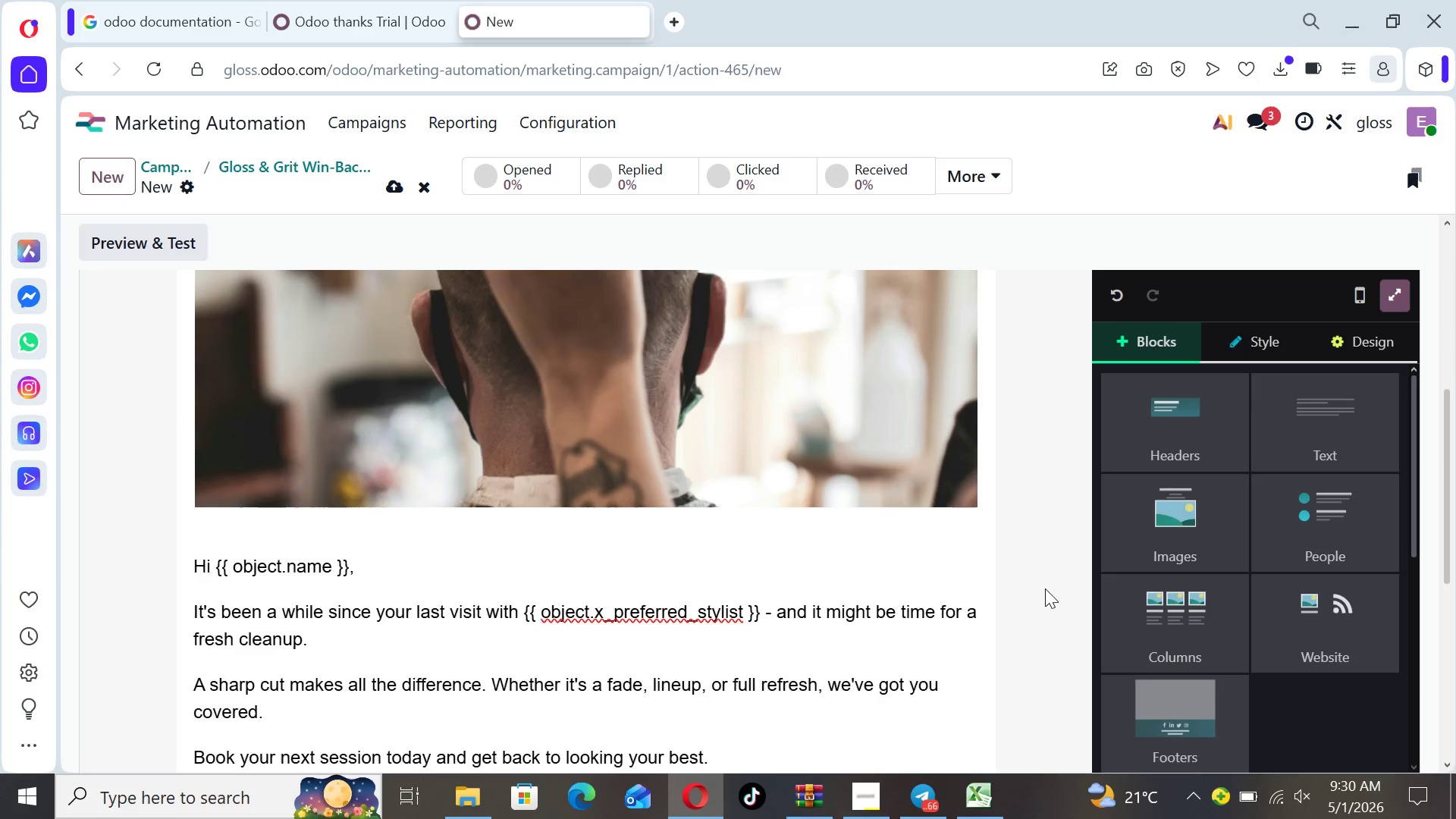 
key(ArrowDown)
 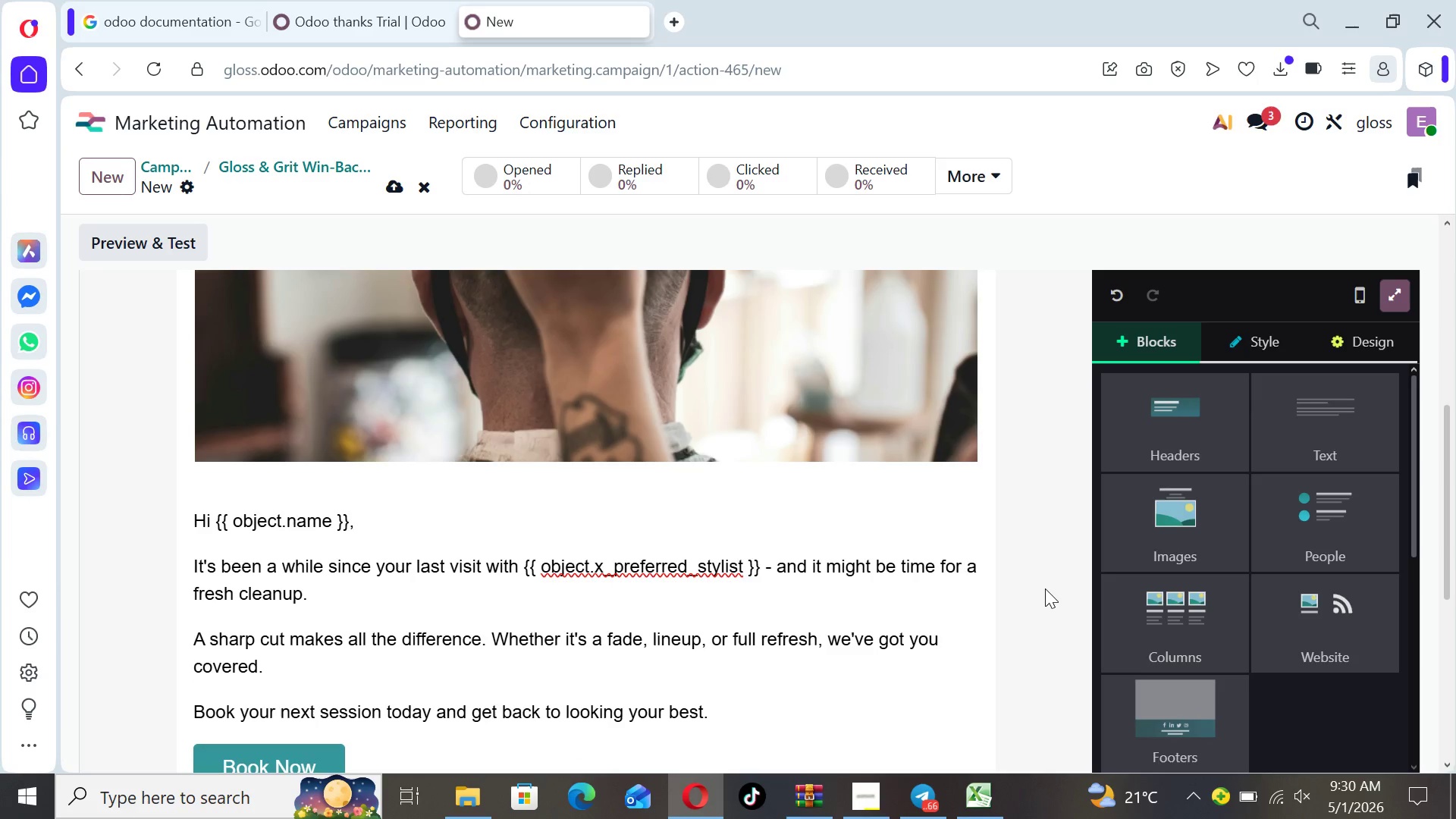 
key(ArrowDown)
 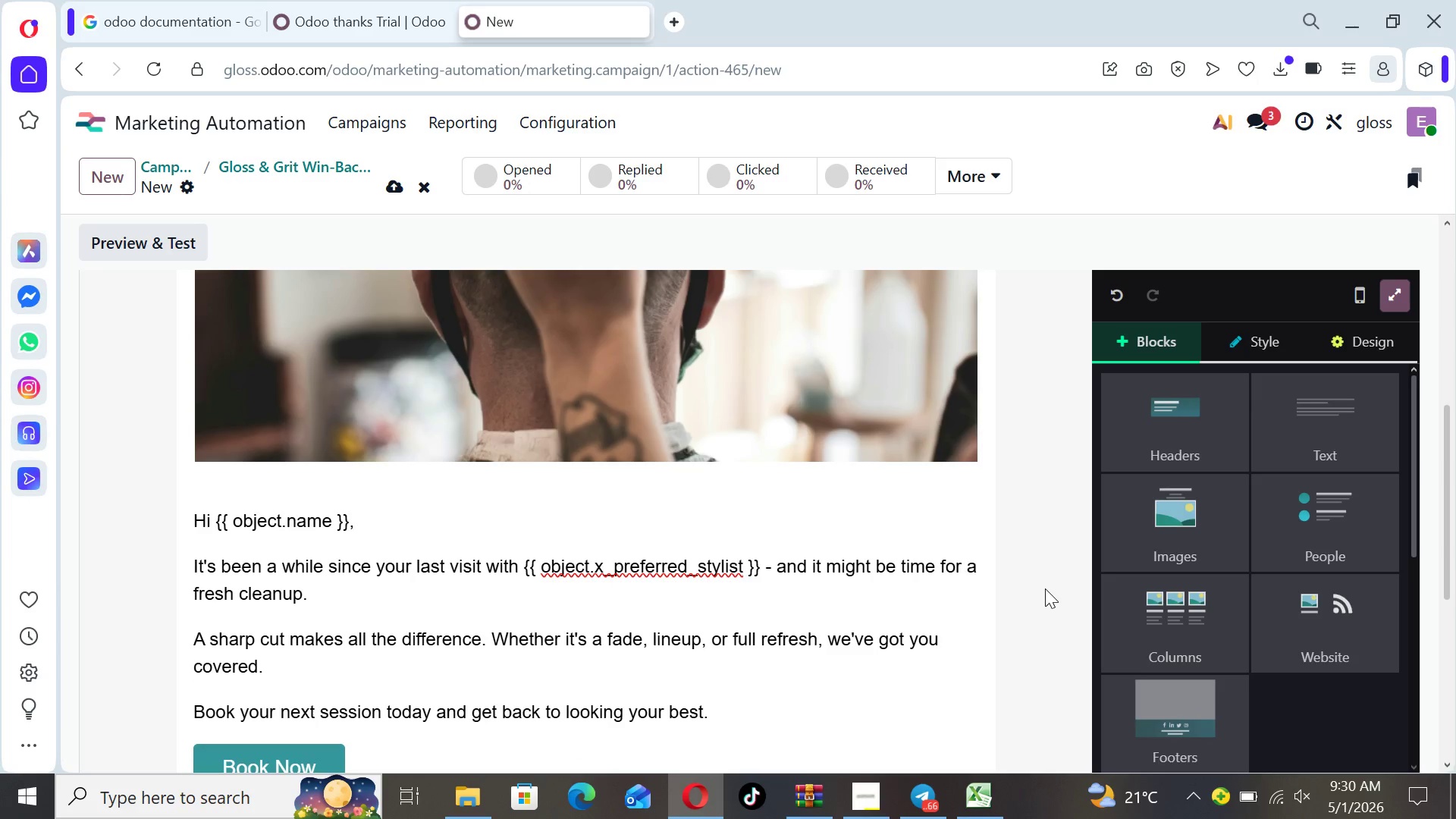 
key(ArrowDown)
 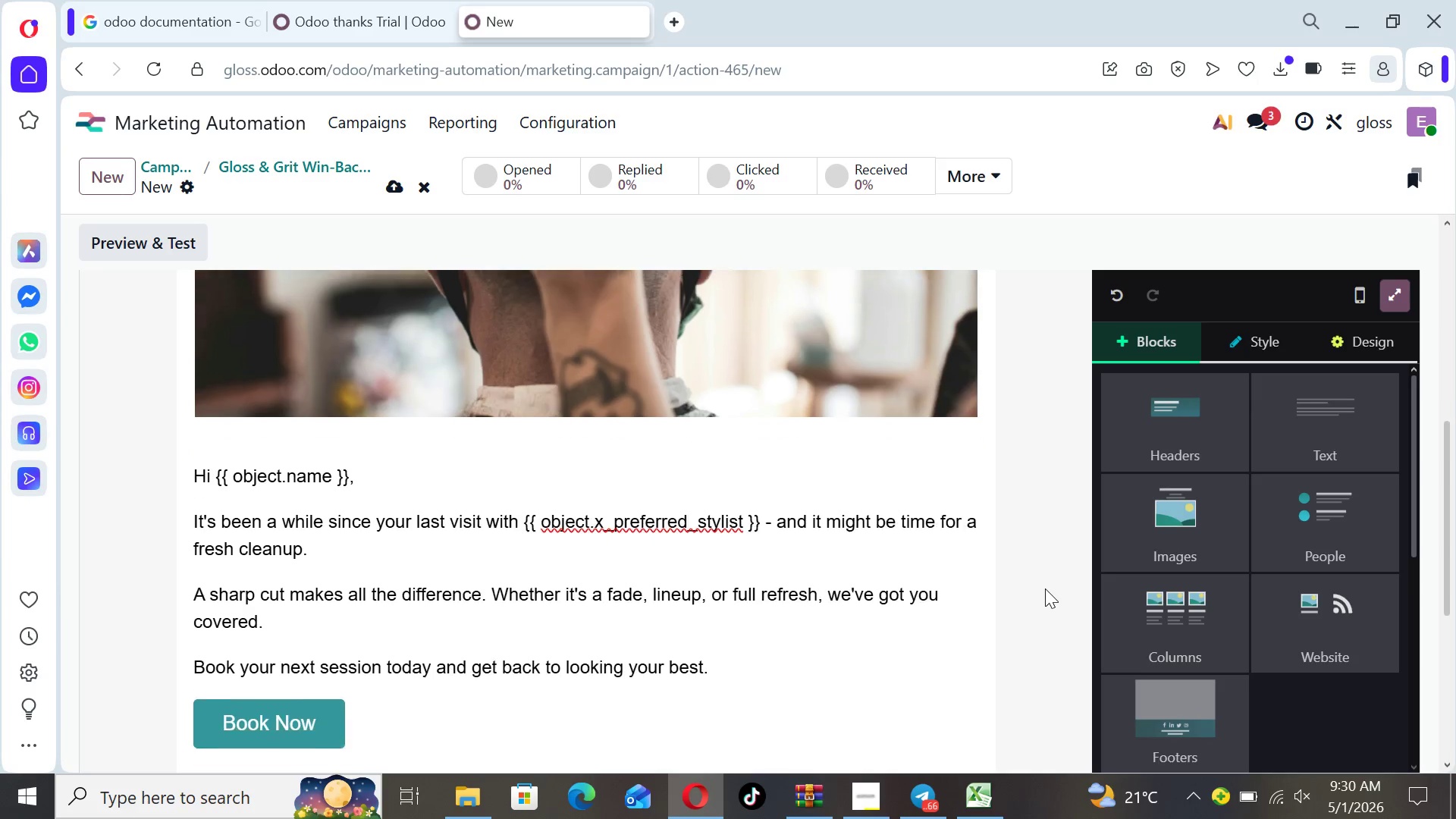 
key(ArrowDown)
 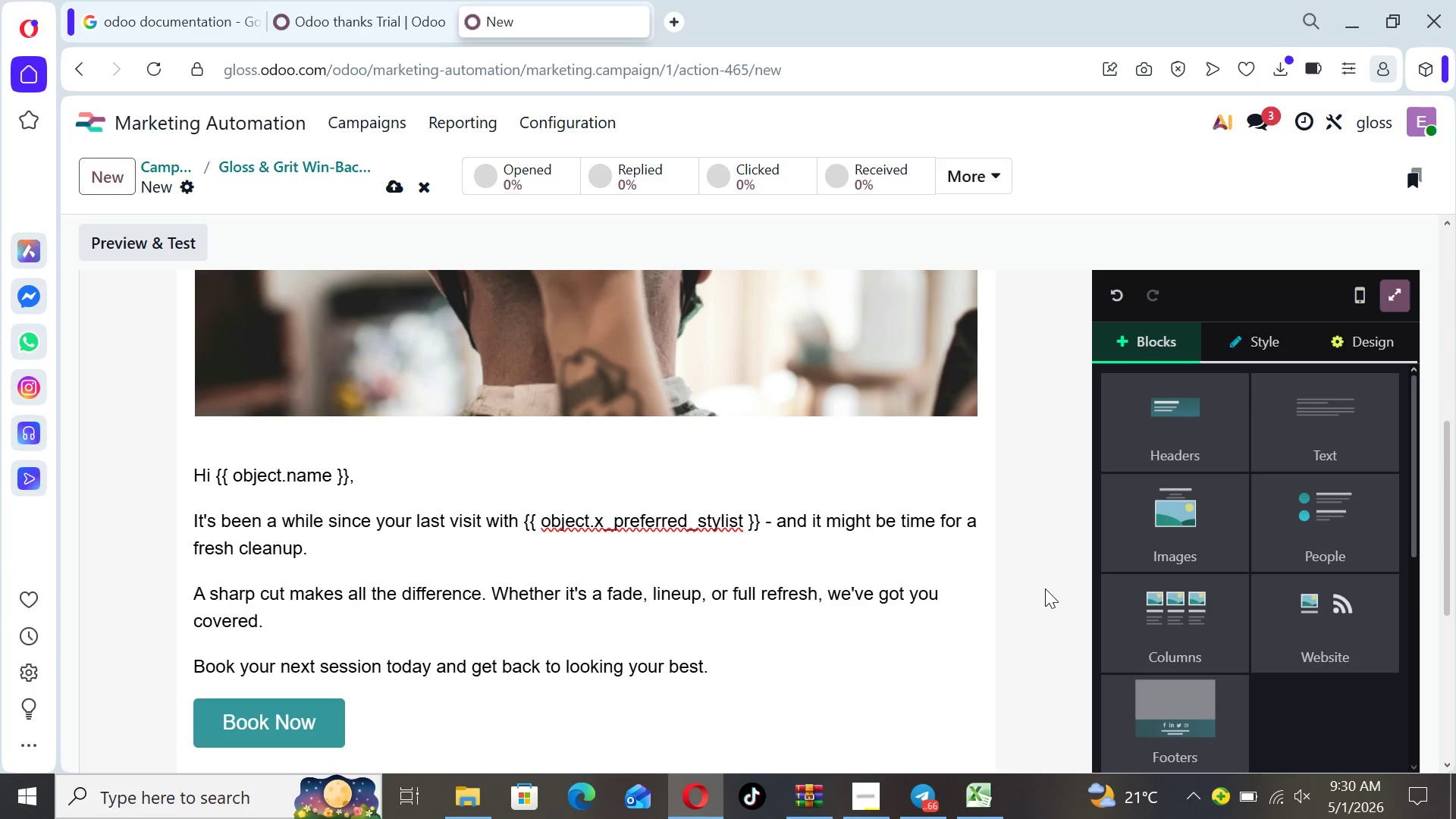 
key(ArrowDown)
 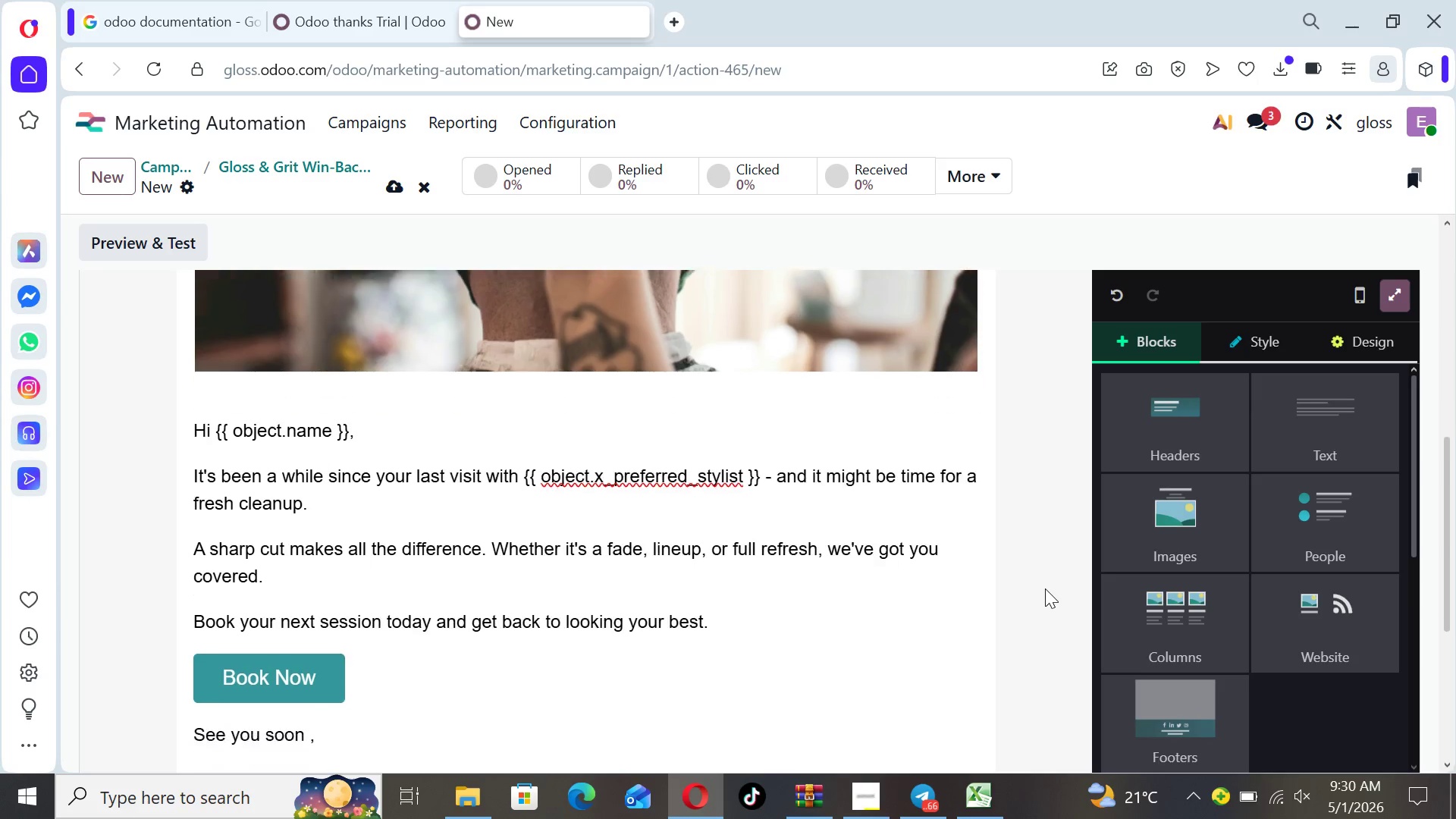 
key(ArrowDown)
 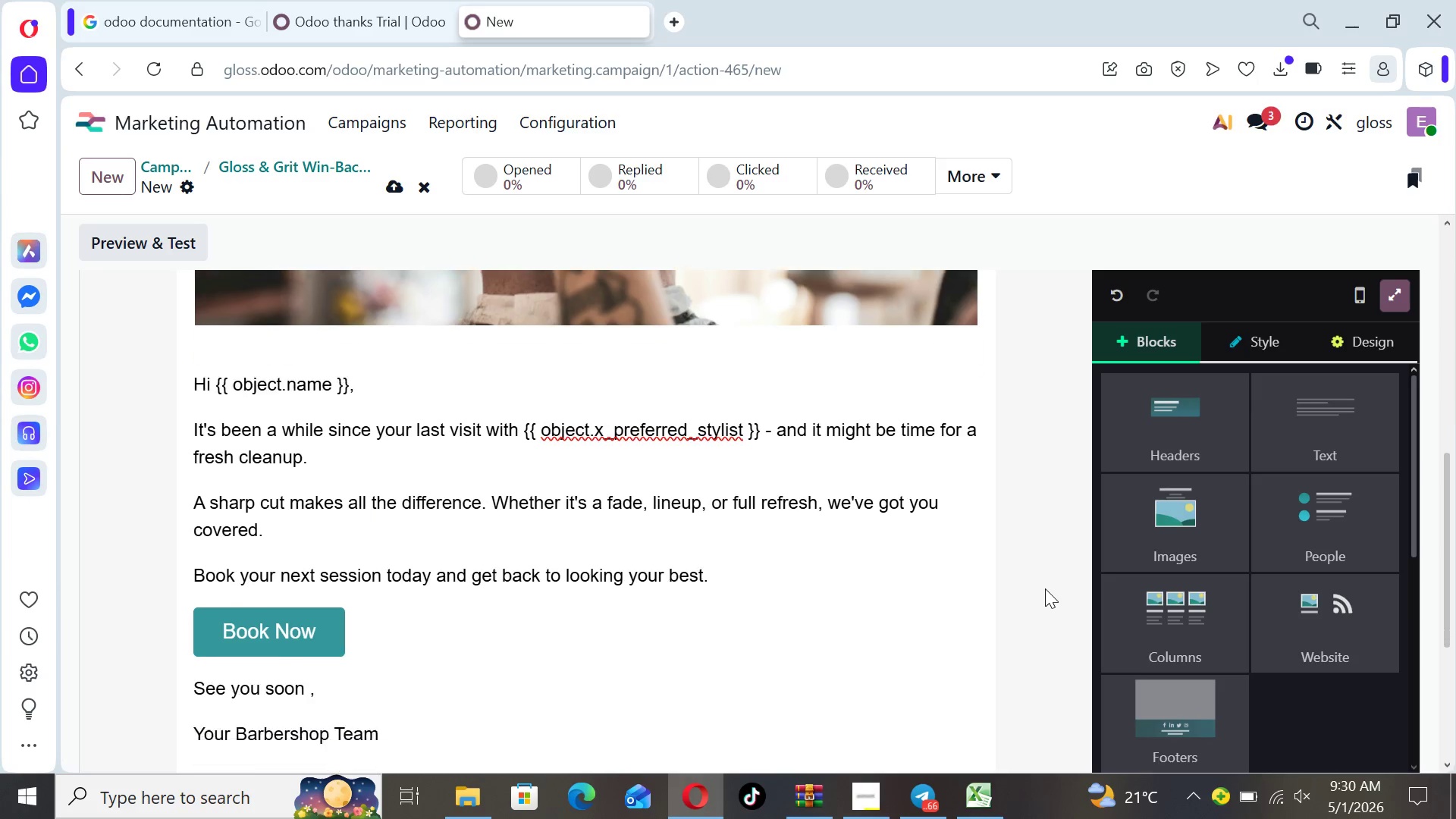 
key(ArrowDown)
 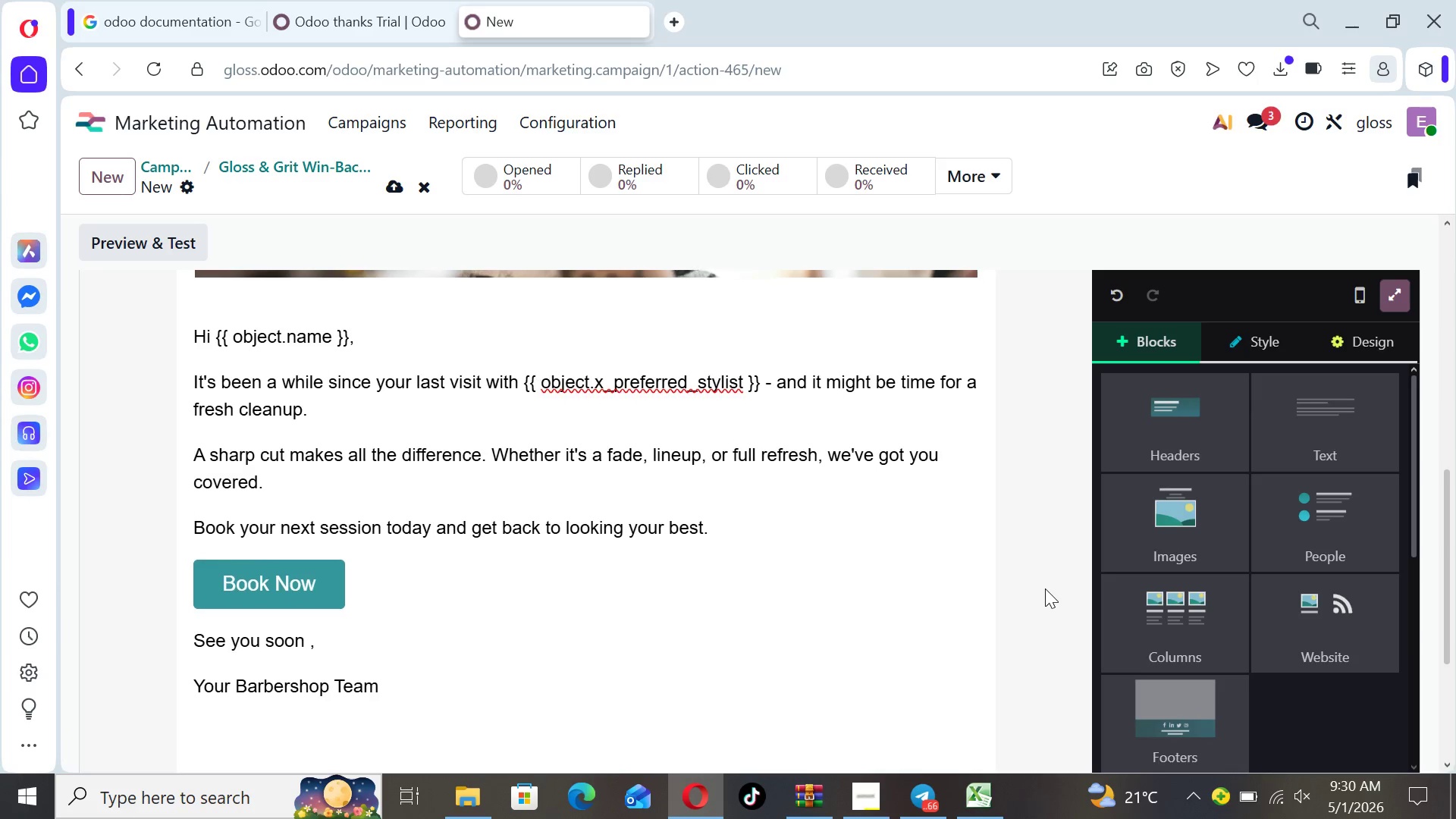 
key(ArrowDown)
 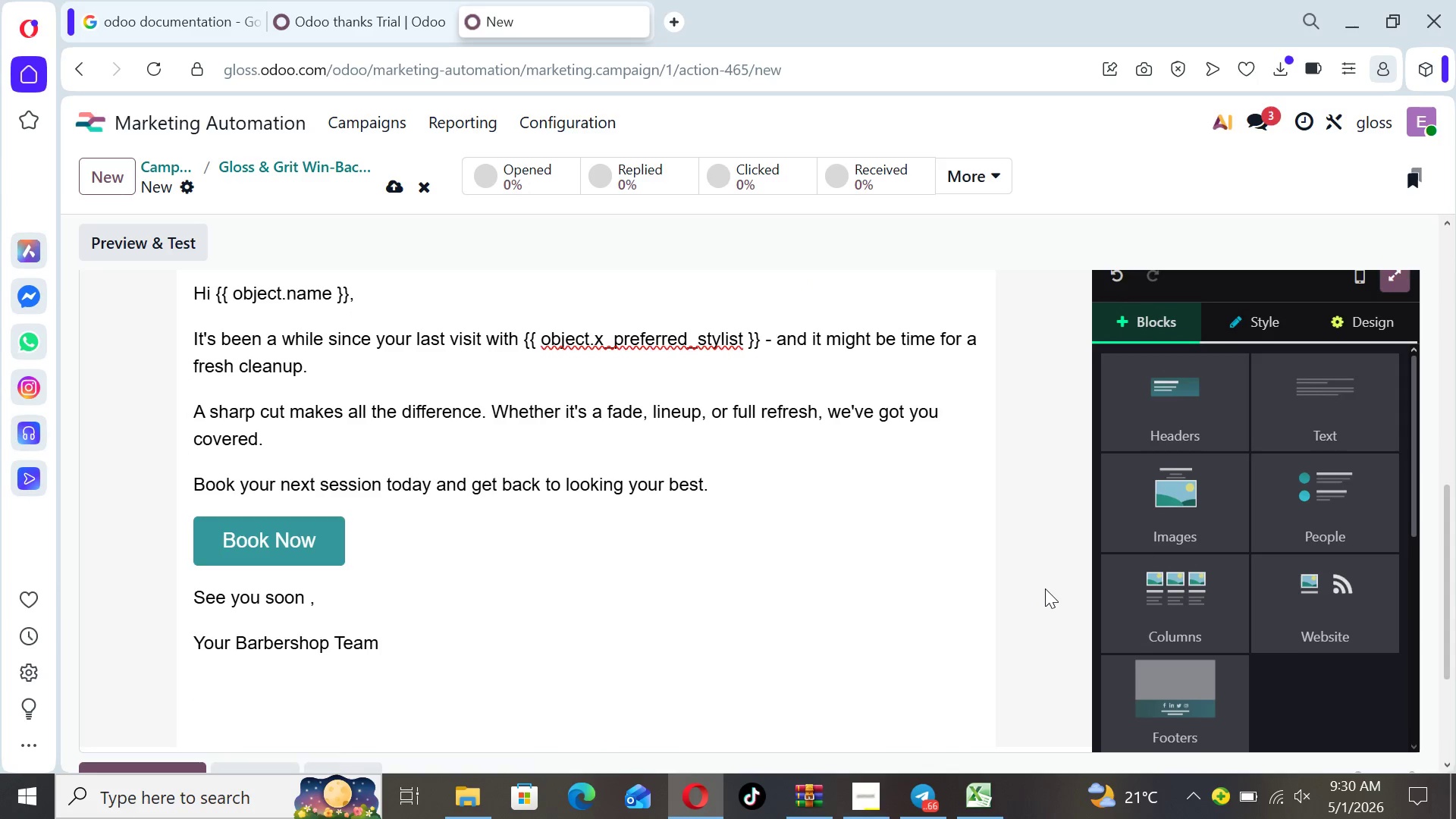 
key(ArrowDown)
 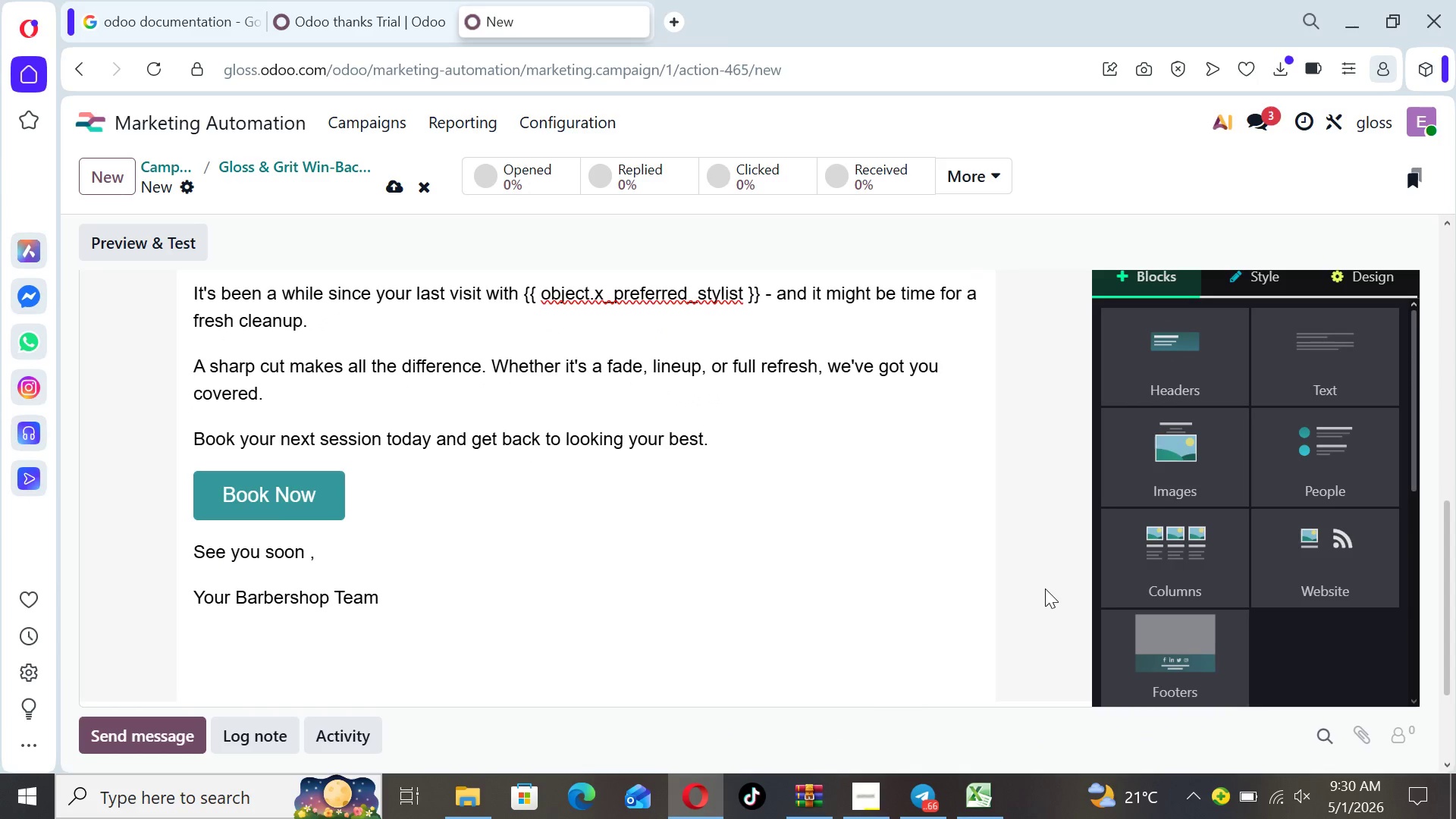 
key(ArrowUp)
 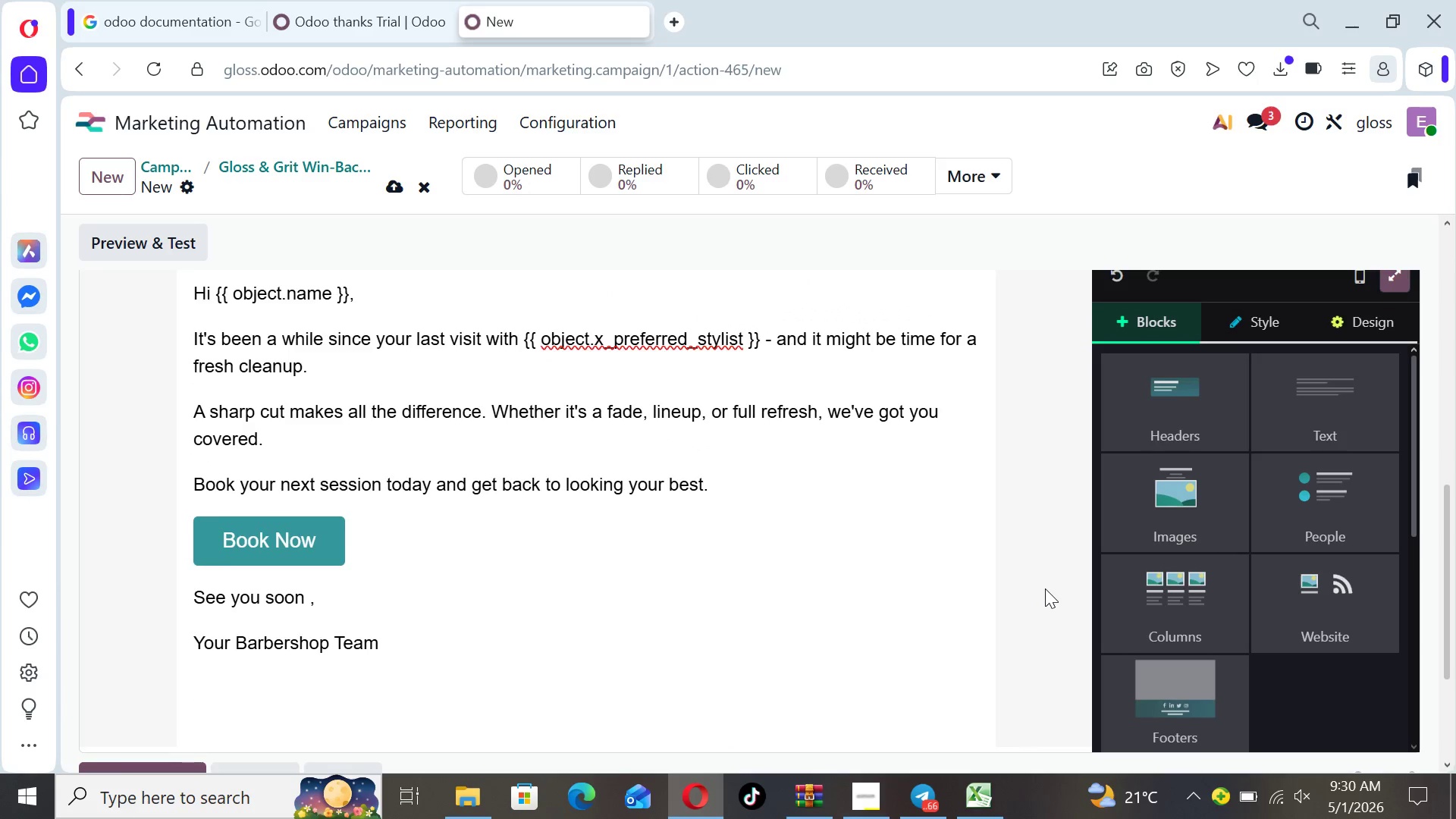 
key(ArrowUp)
 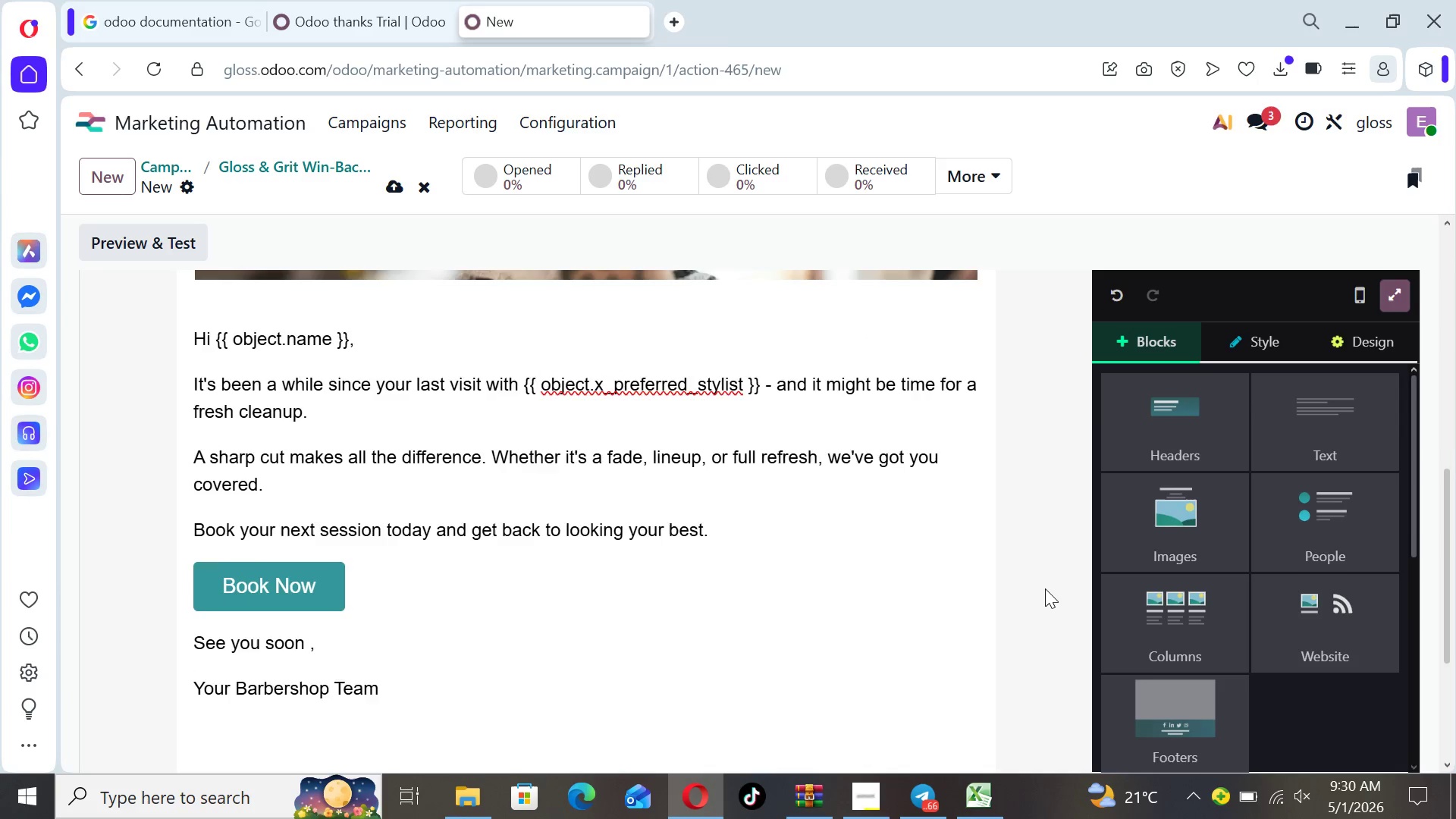 
key(ArrowUp)
 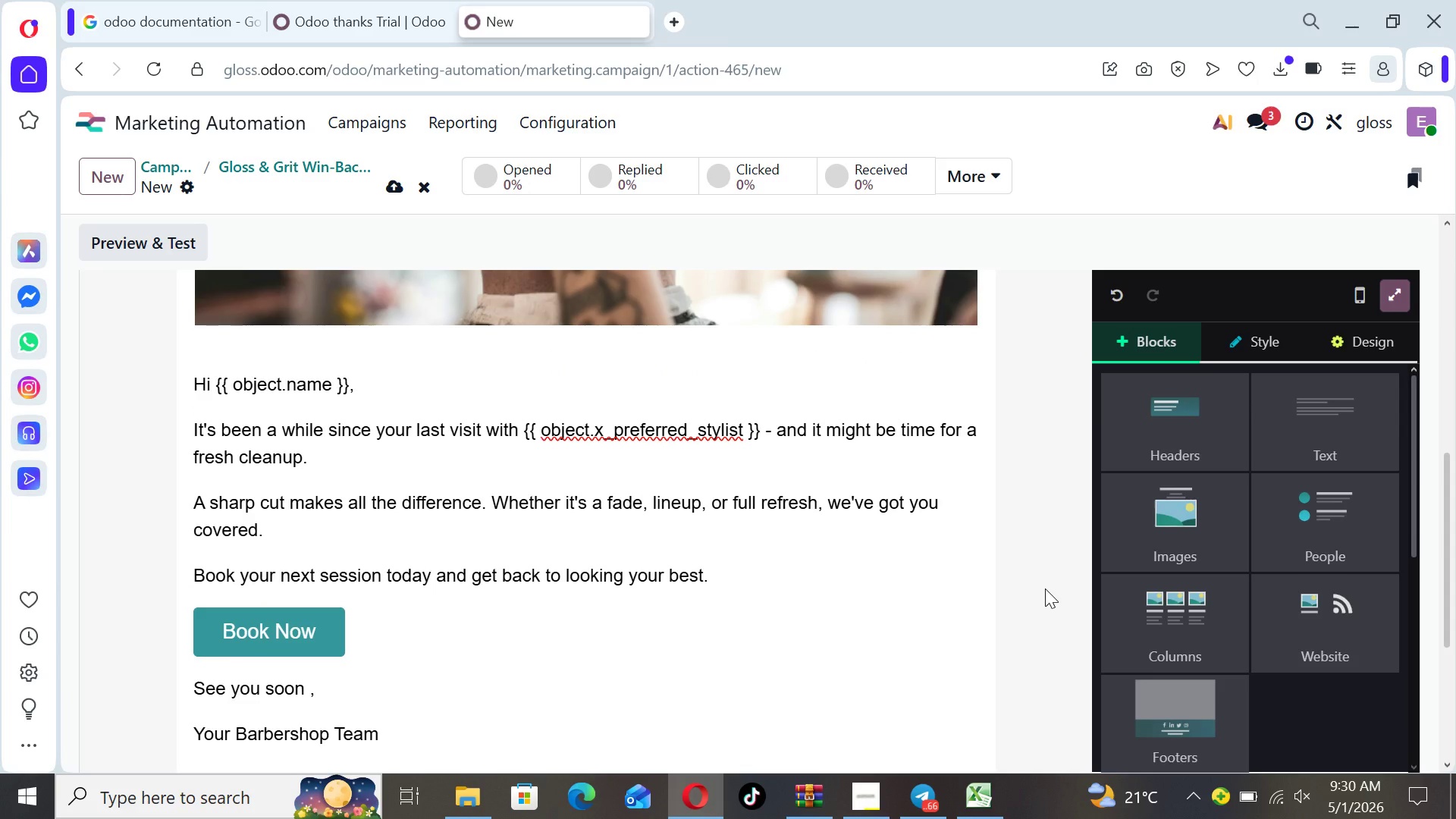 
key(ArrowUp)
 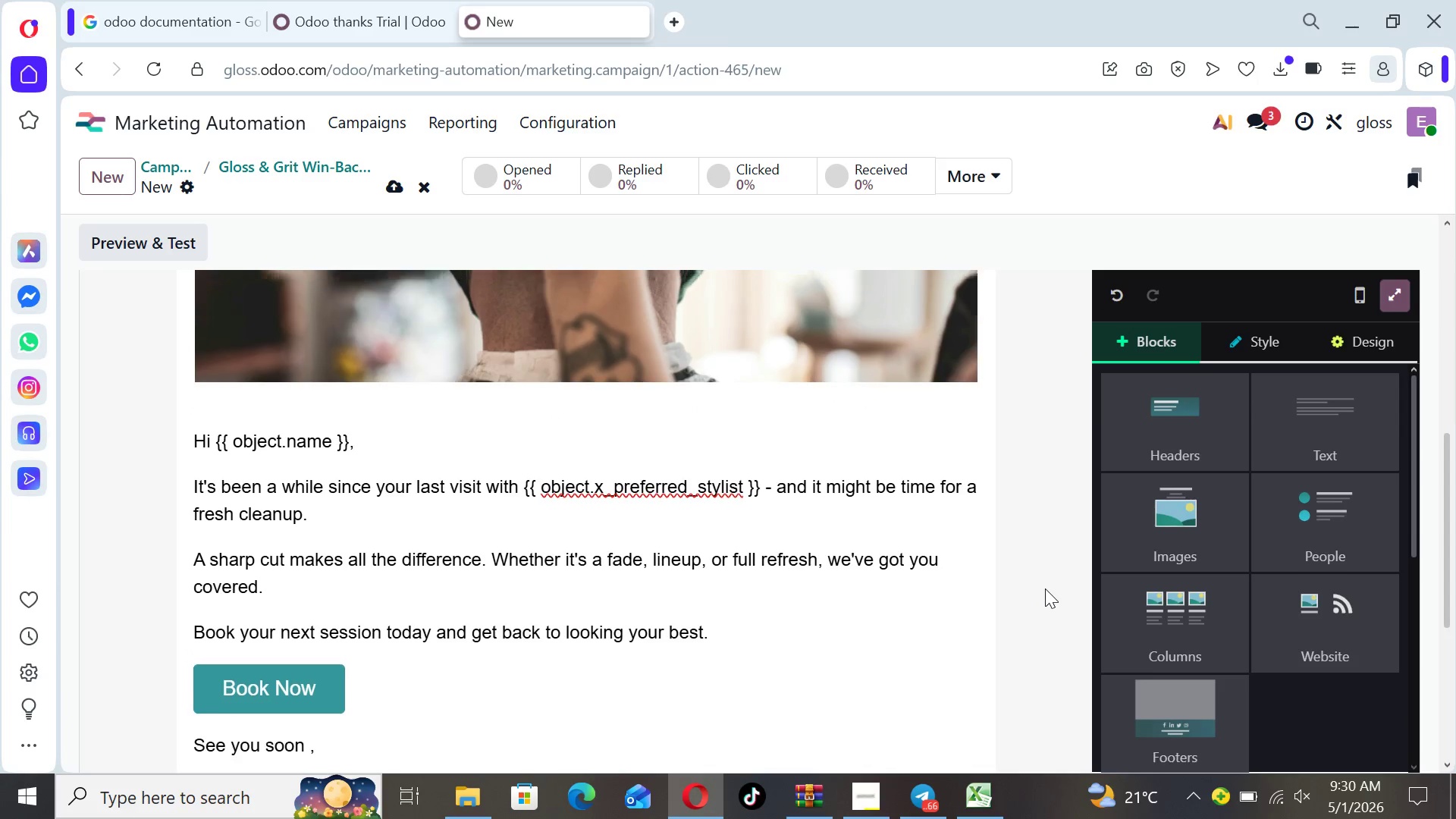 
key(ArrowUp)
 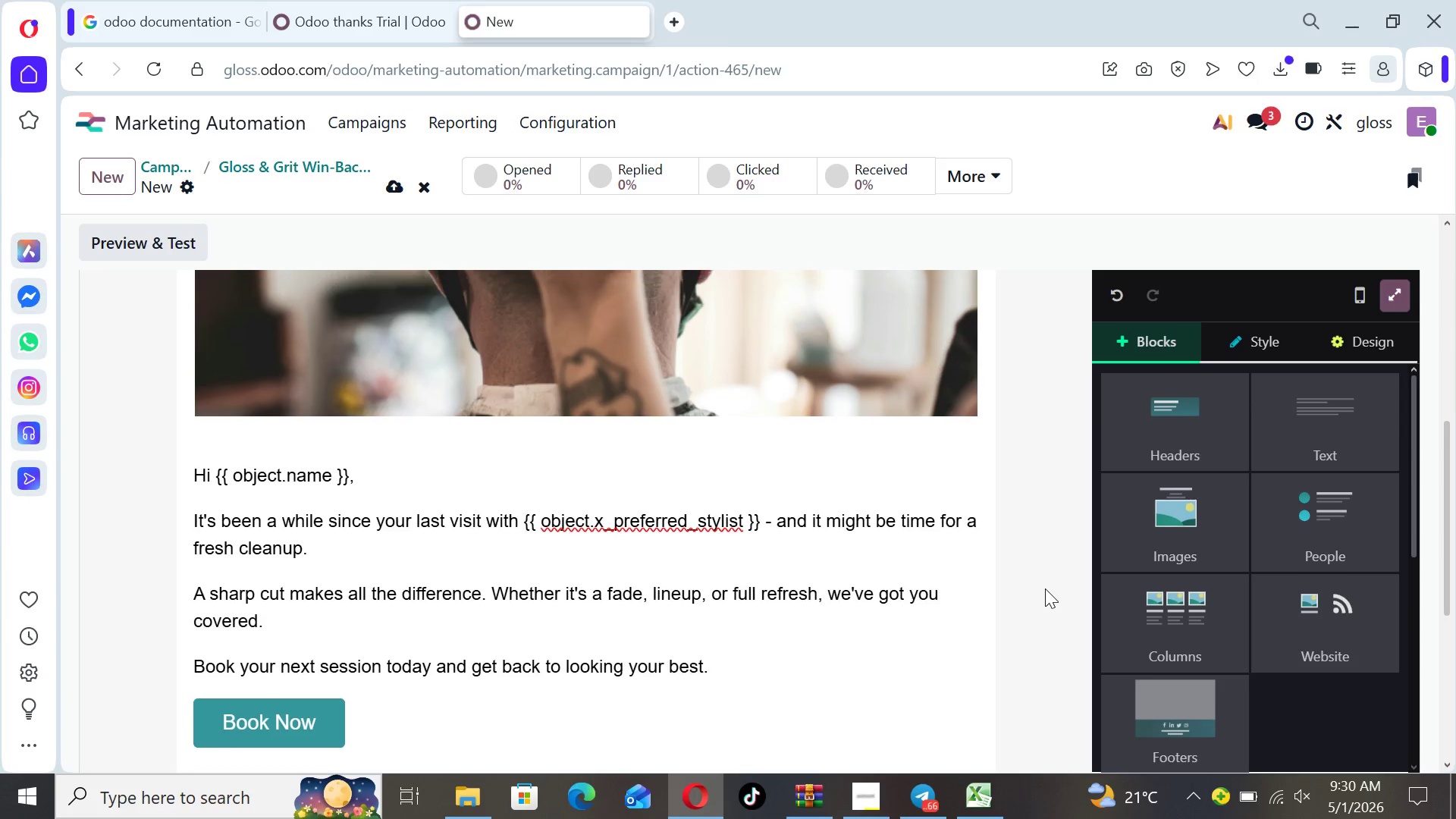 
key(ArrowUp)
 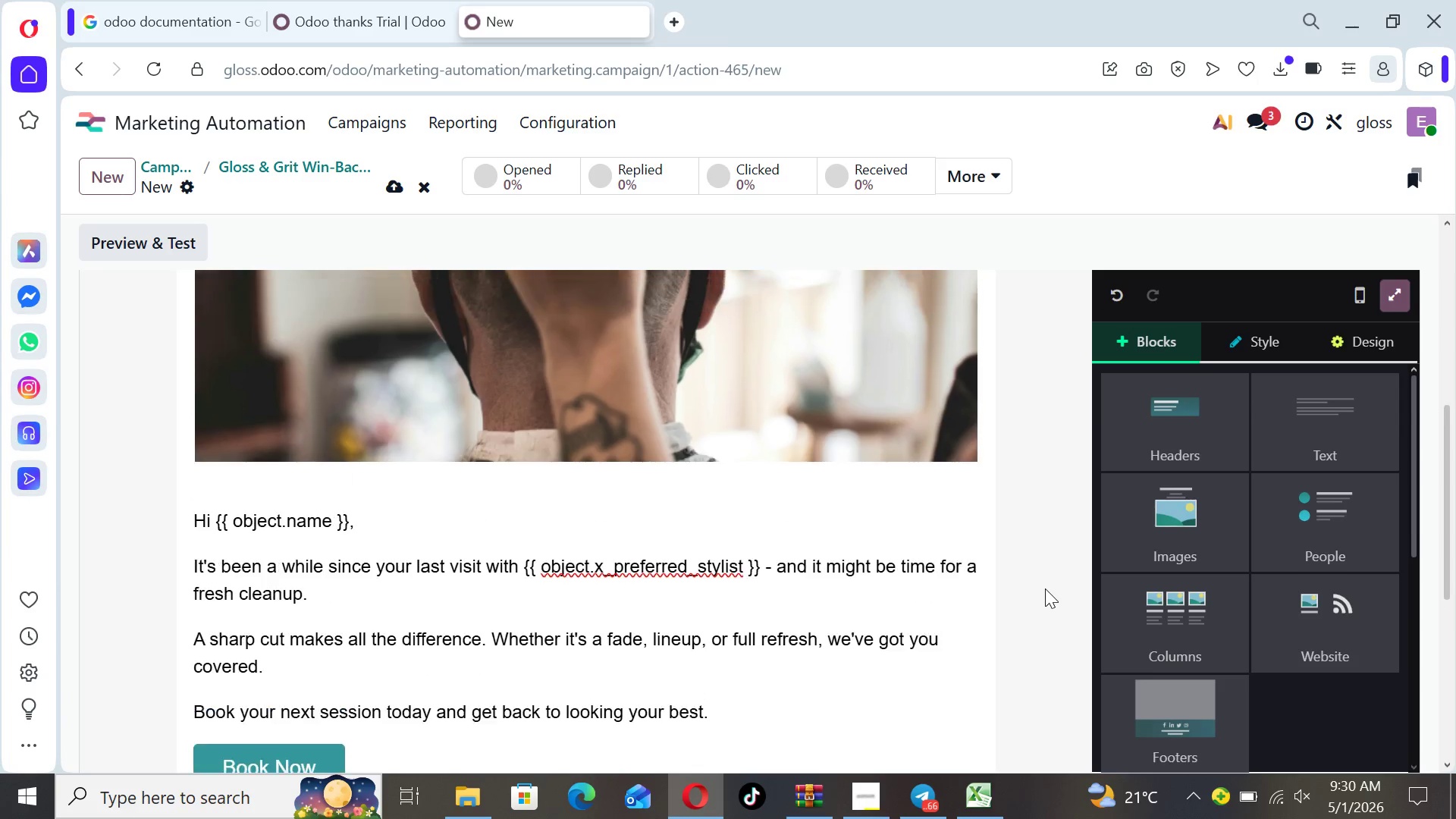 
key(ArrowUp)
 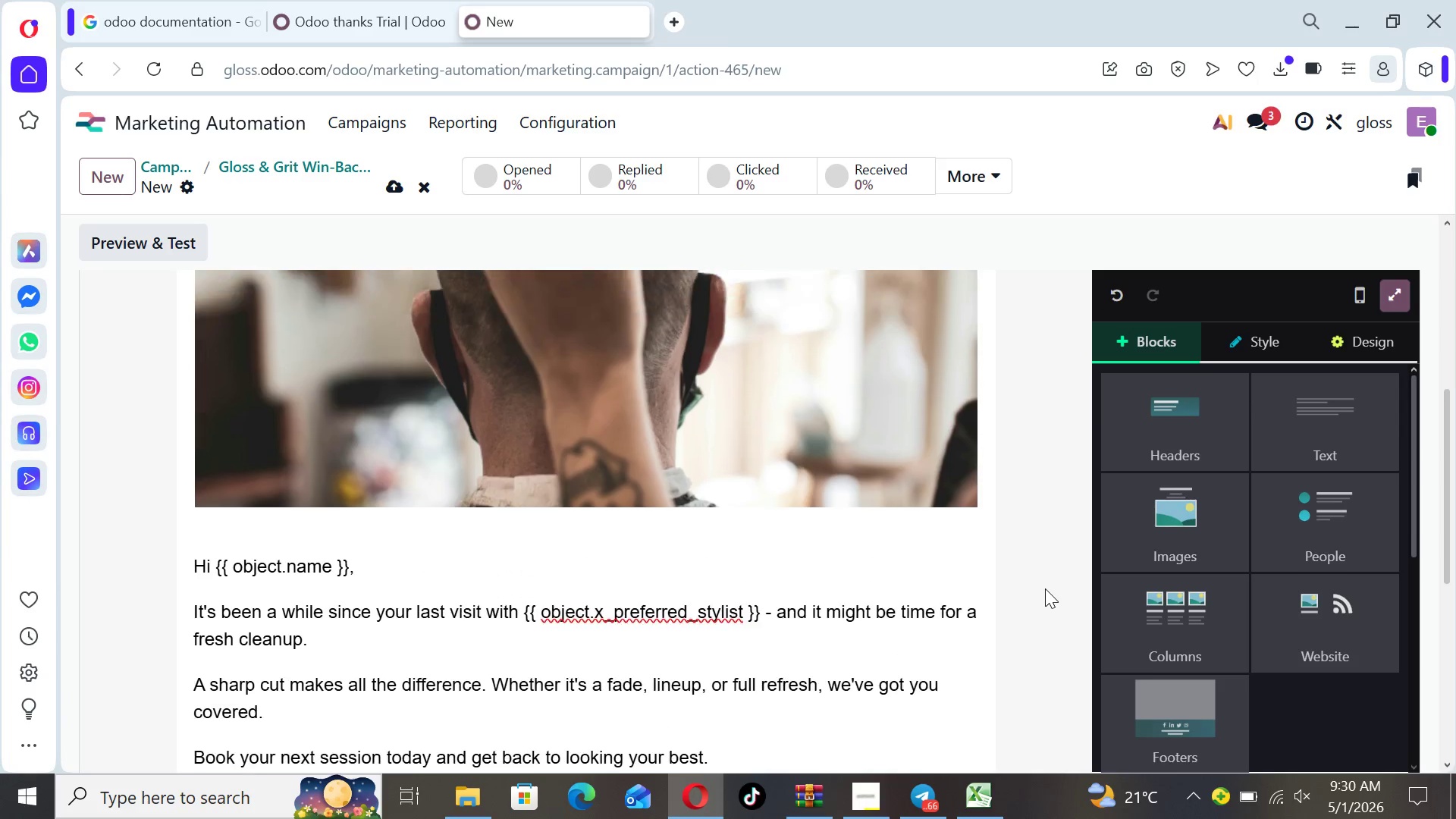 
key(ArrowUp)
 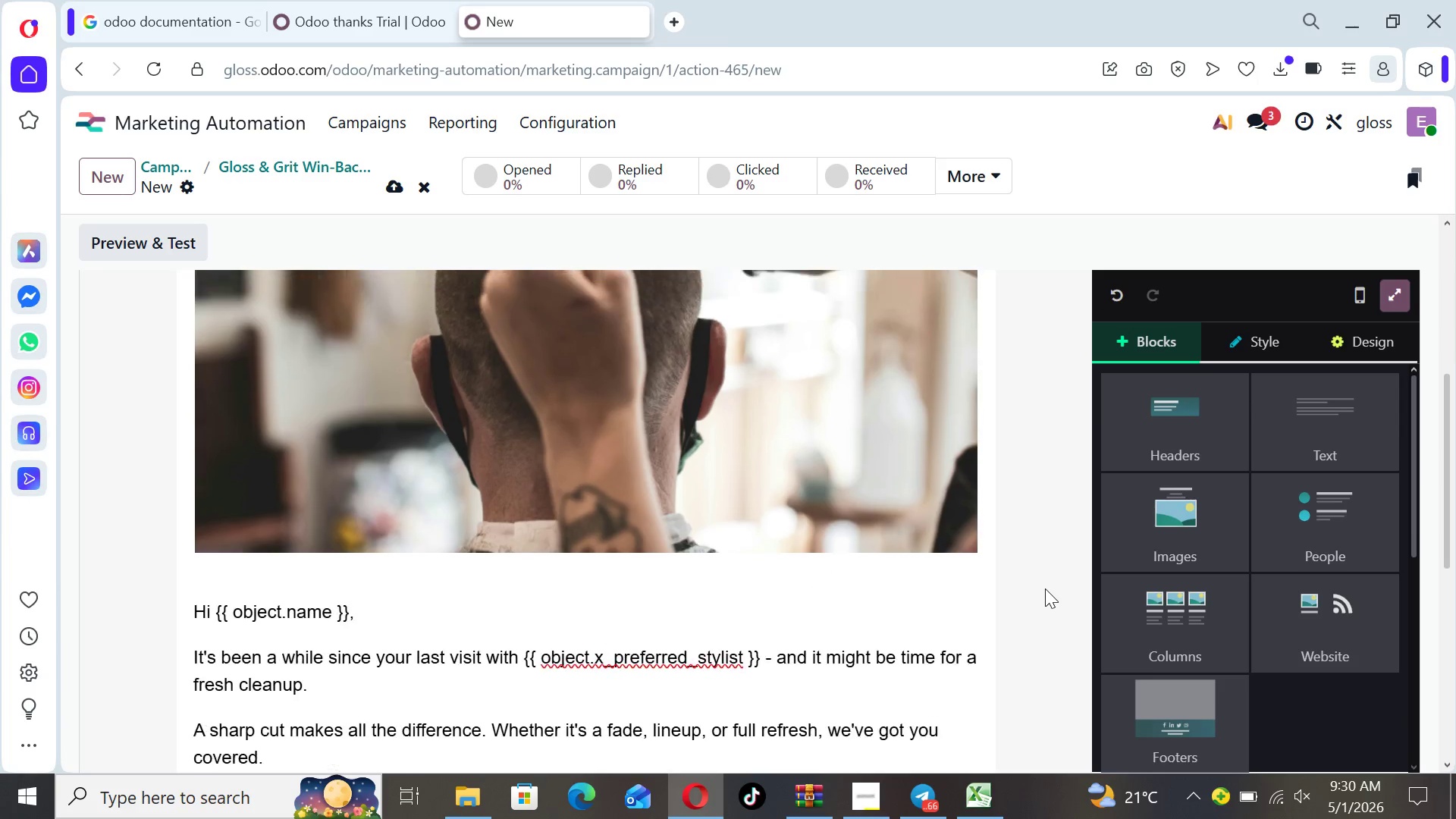 
key(ArrowUp)
 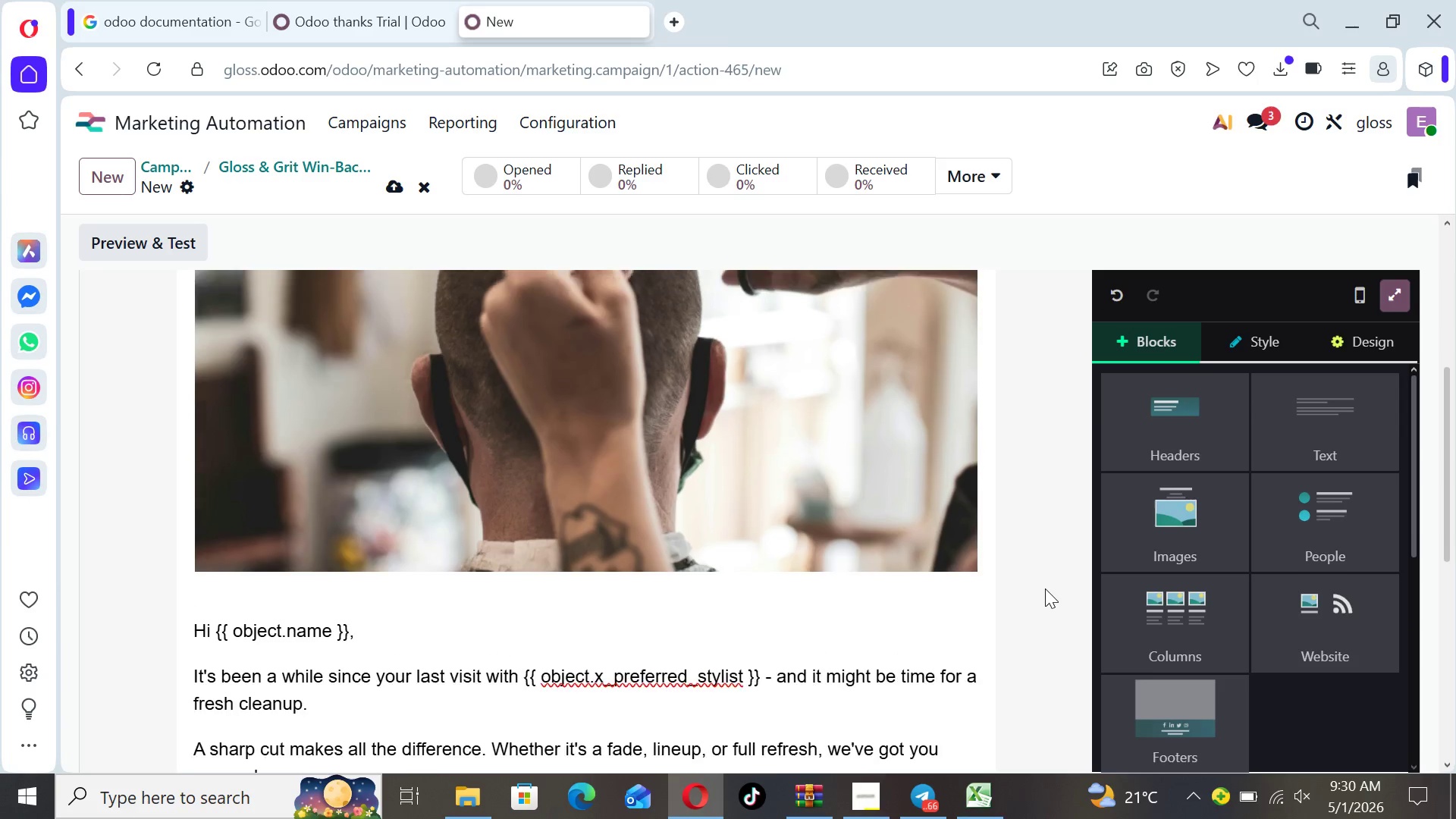 
key(ArrowUp)
 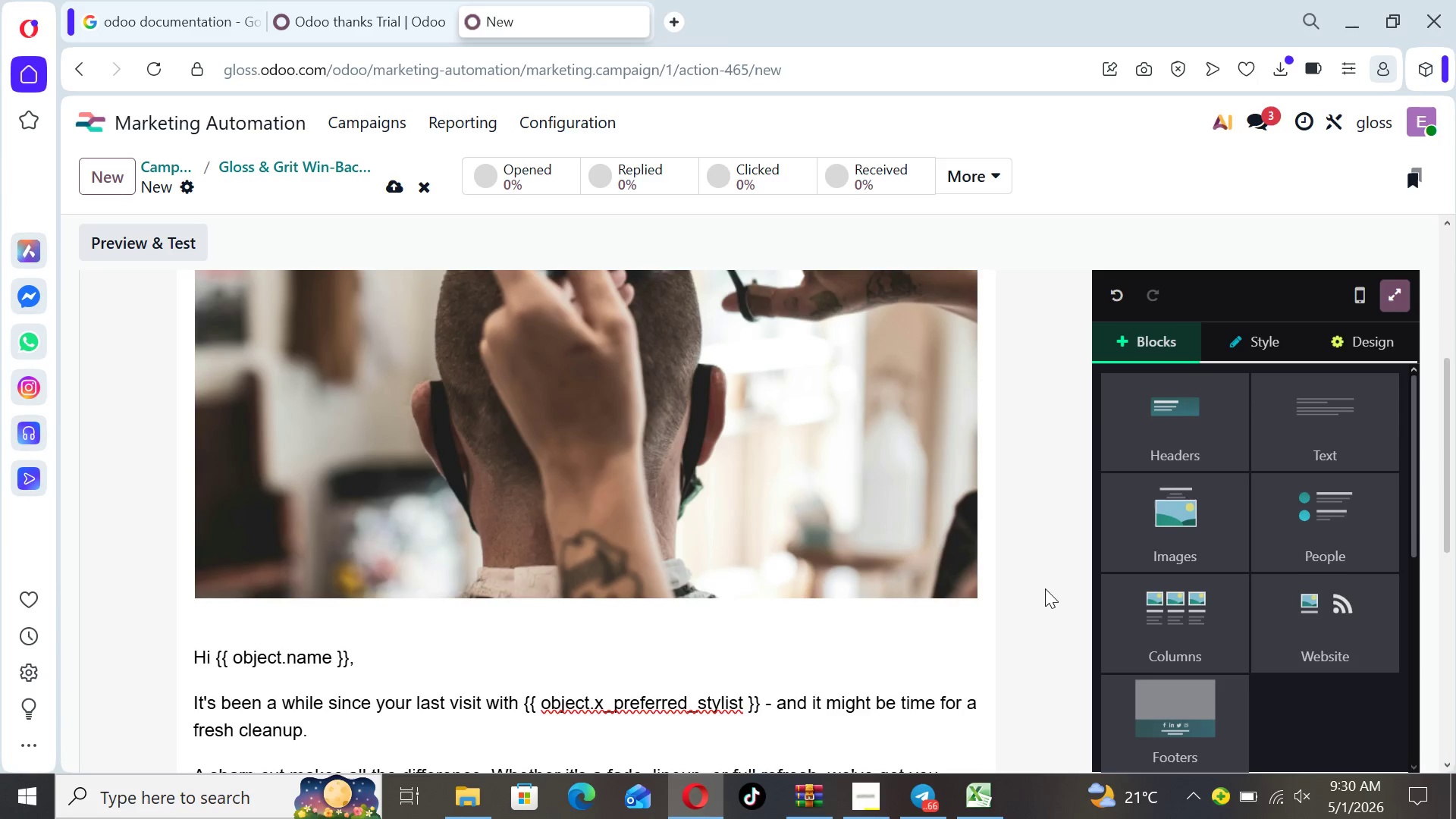 
key(ArrowUp)
 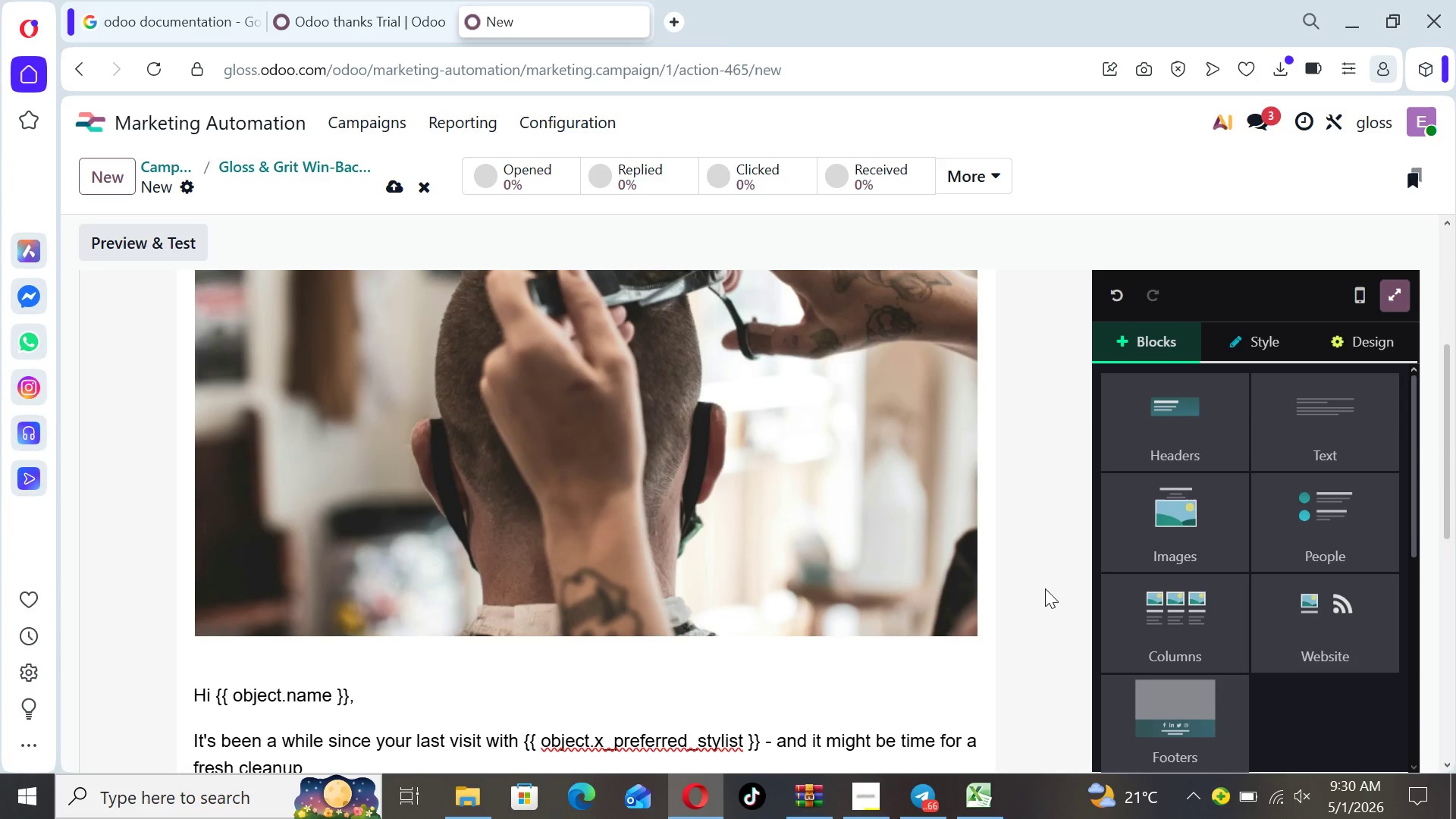 
key(ArrowUp)
 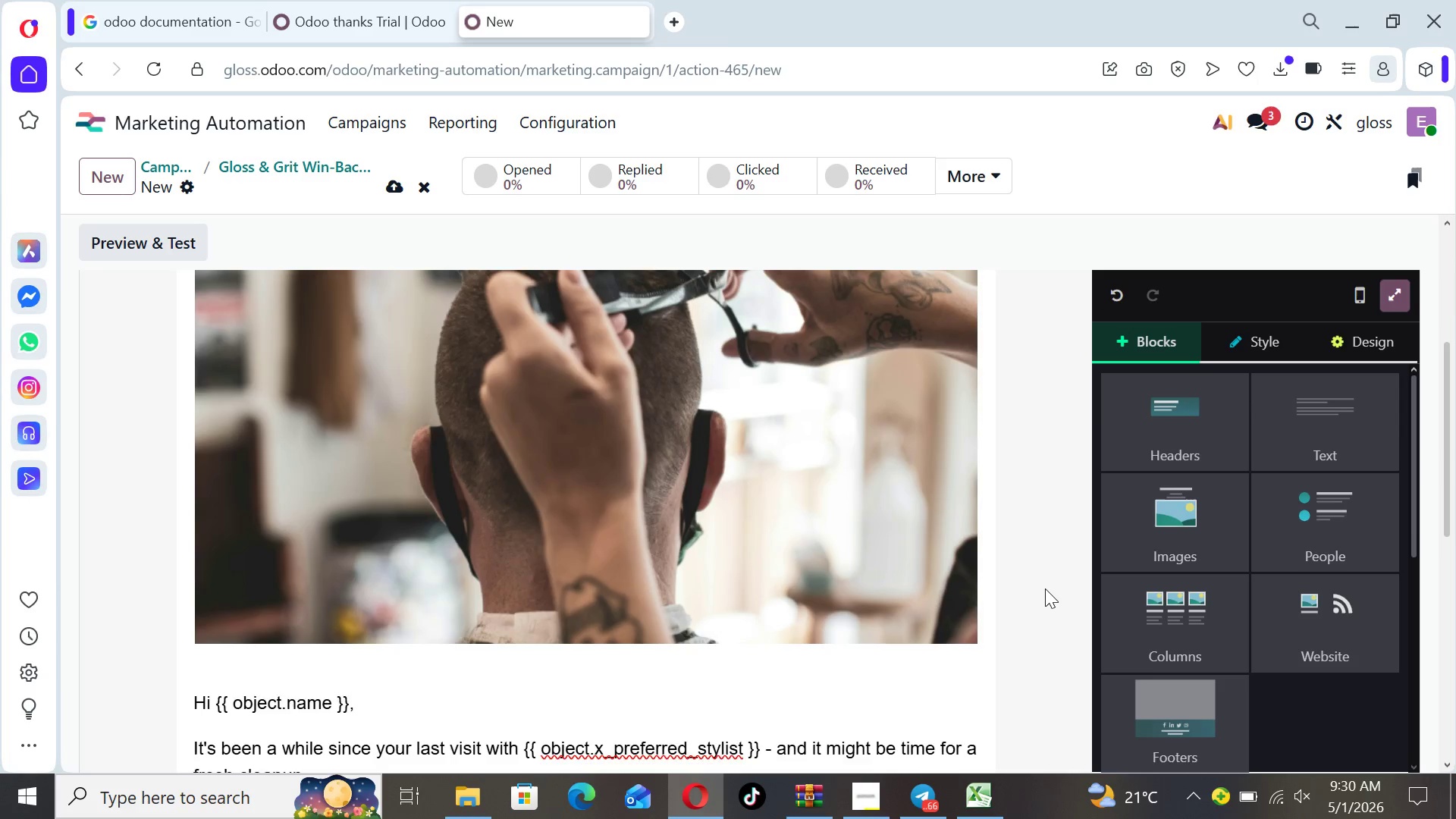 
key(ArrowUp)
 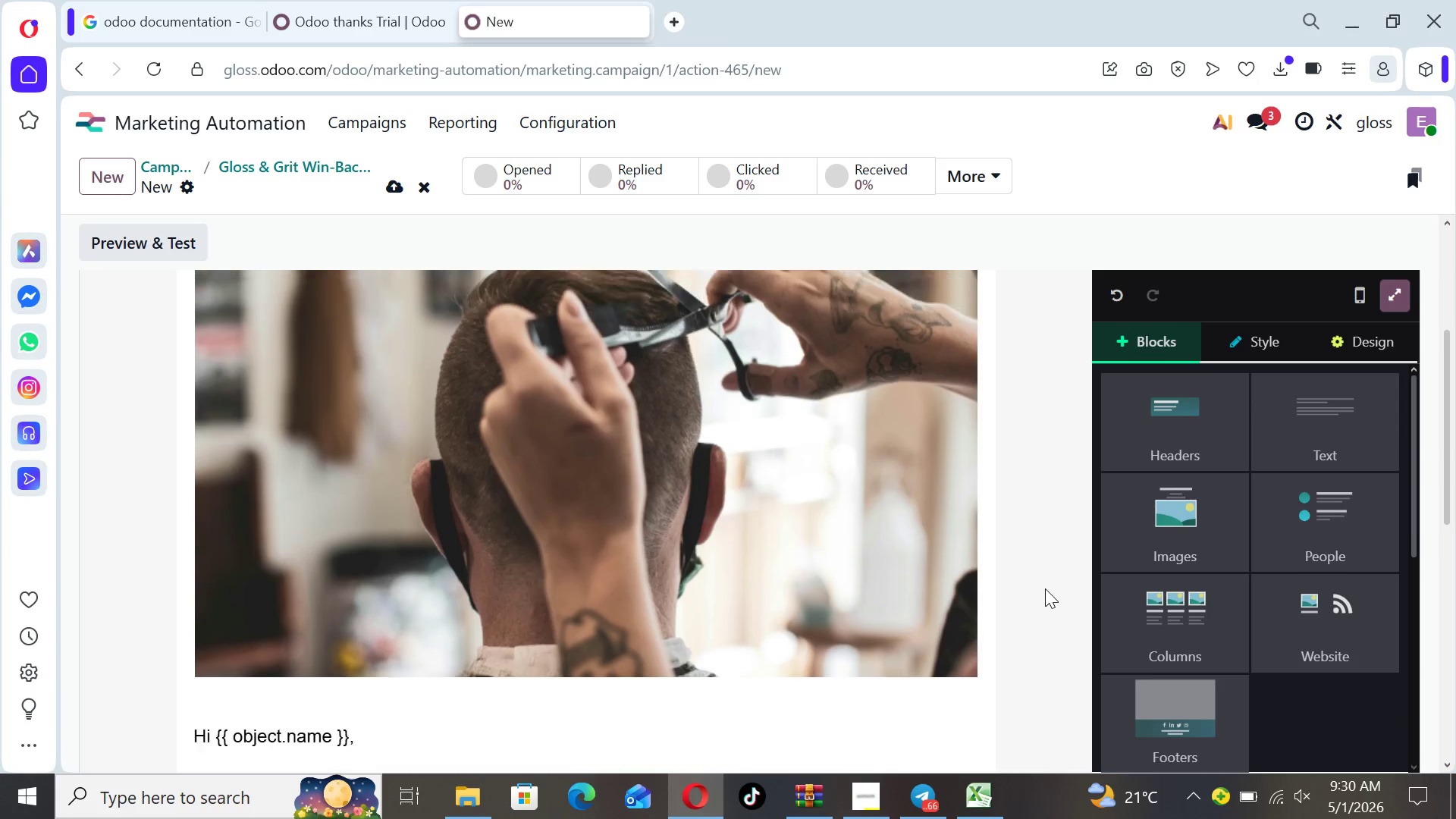 
key(ArrowUp)
 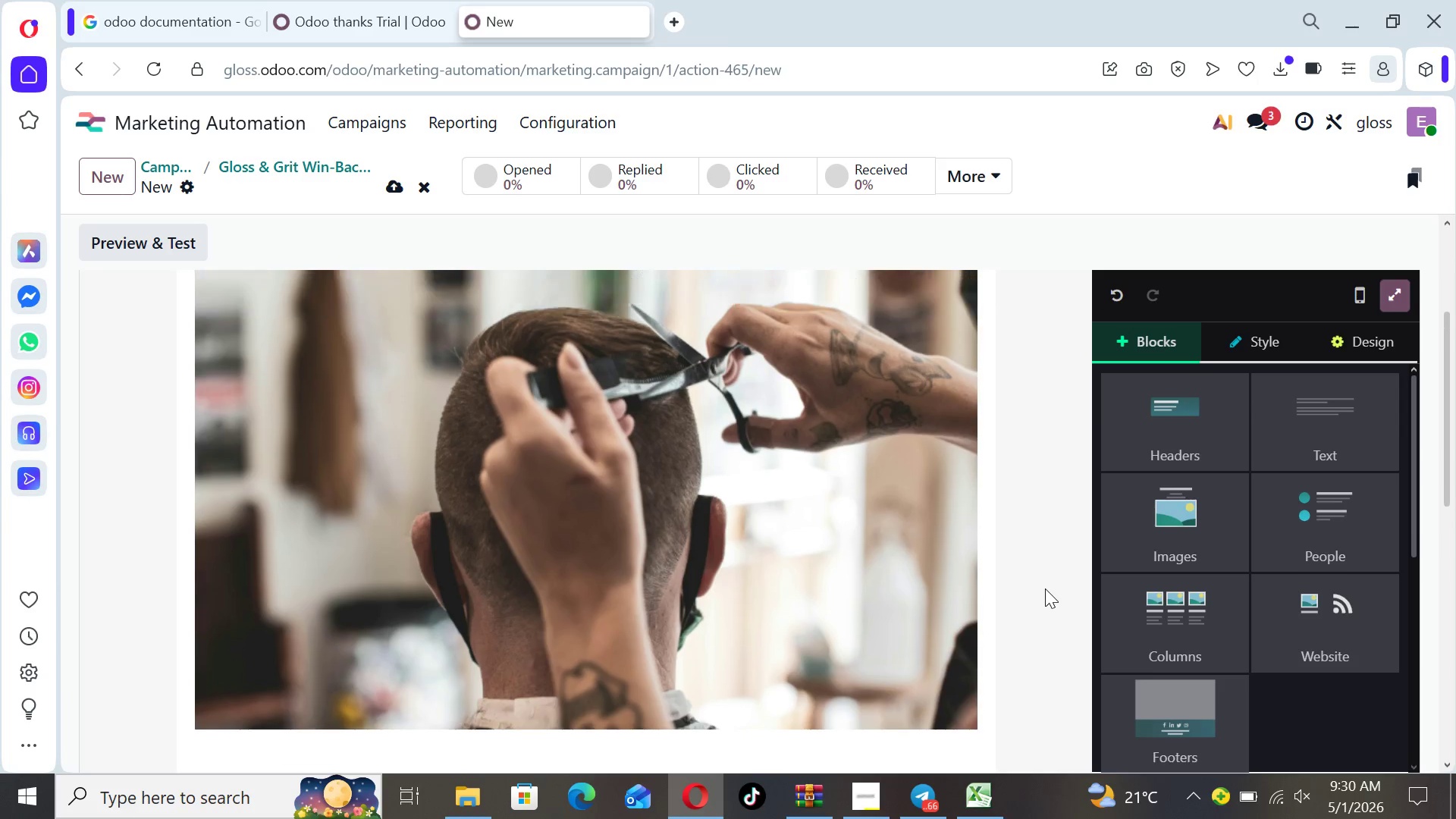 
key(ArrowUp)
 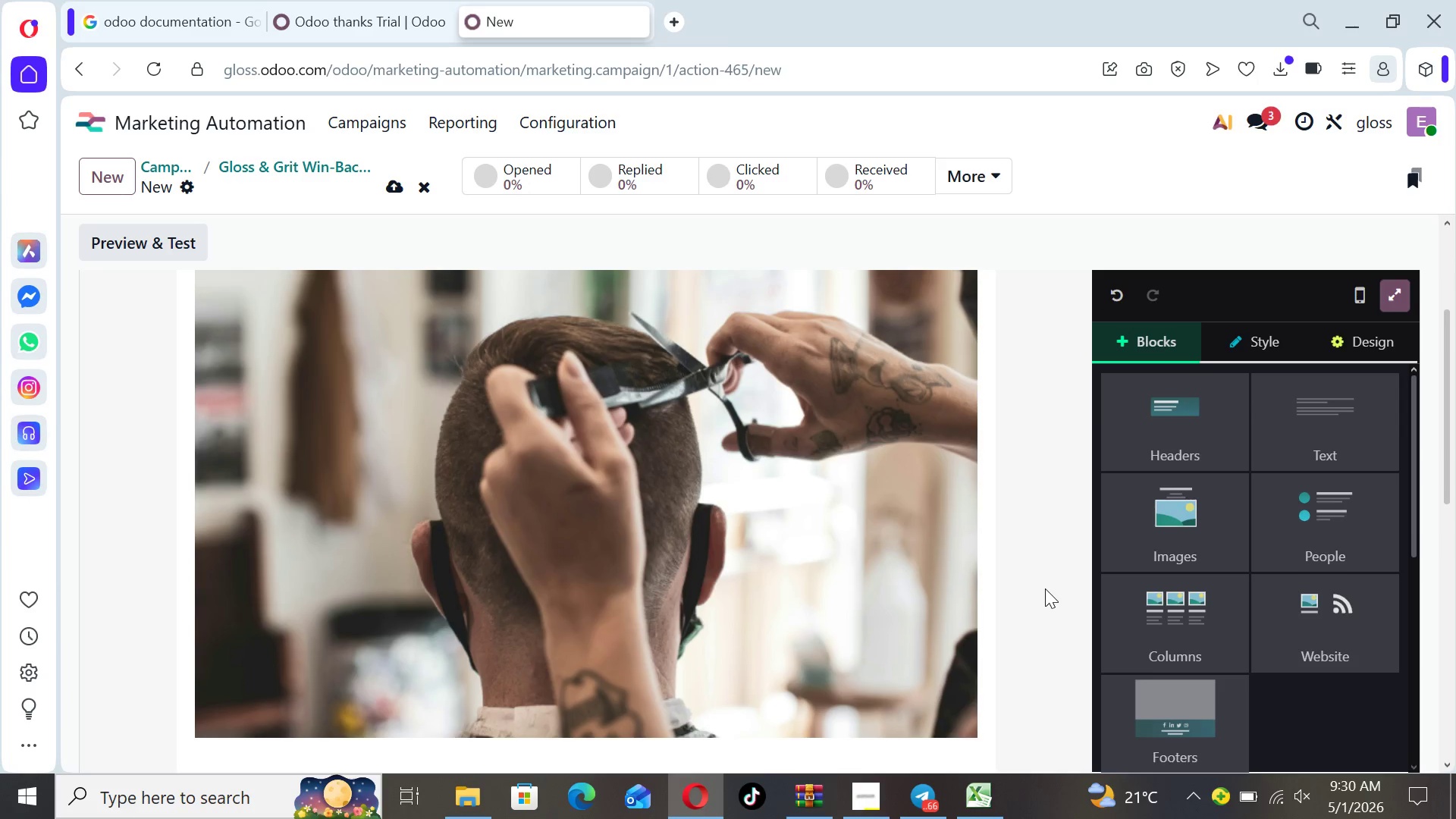 
key(ArrowUp)
 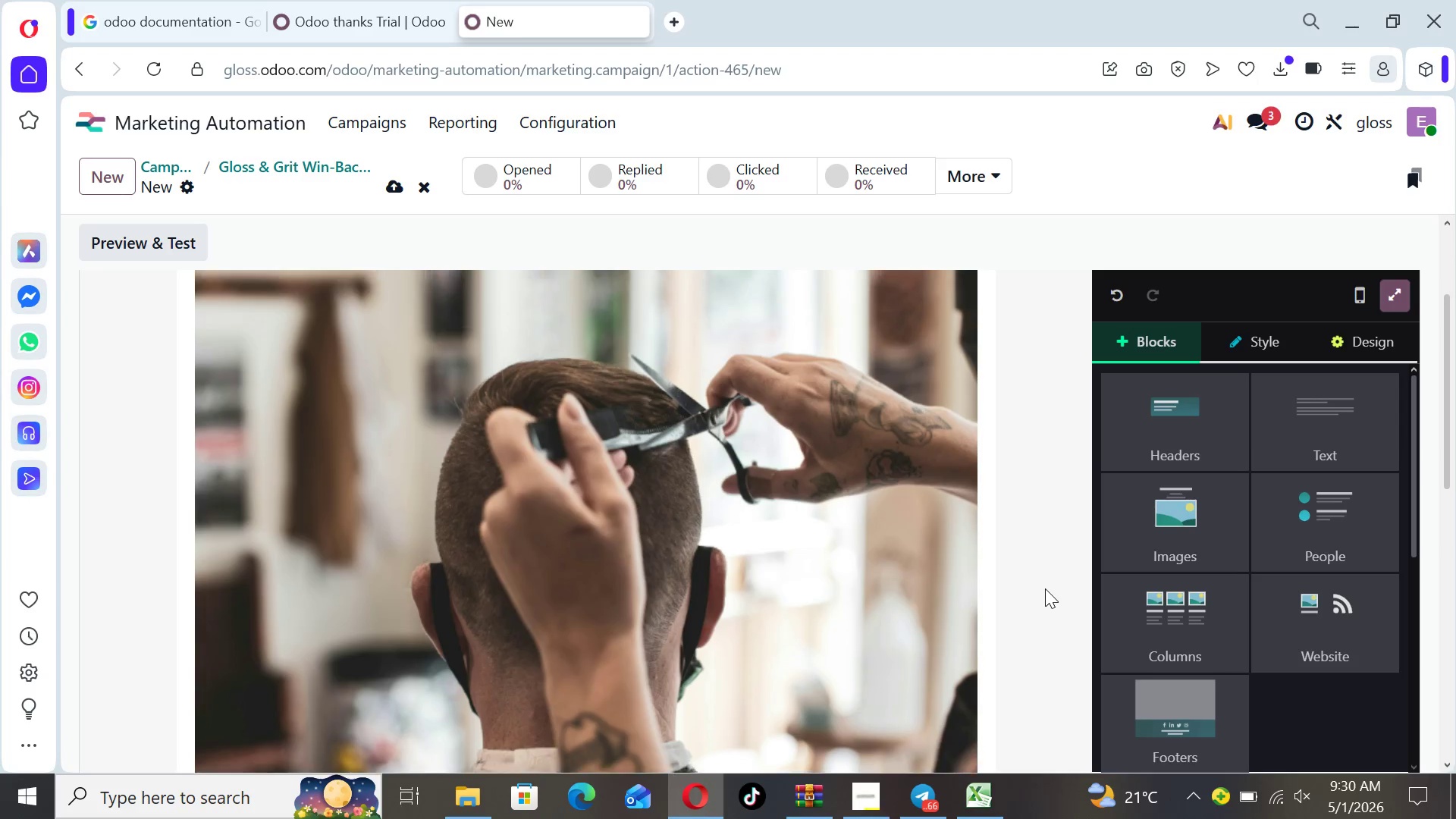 
key(ArrowUp)
 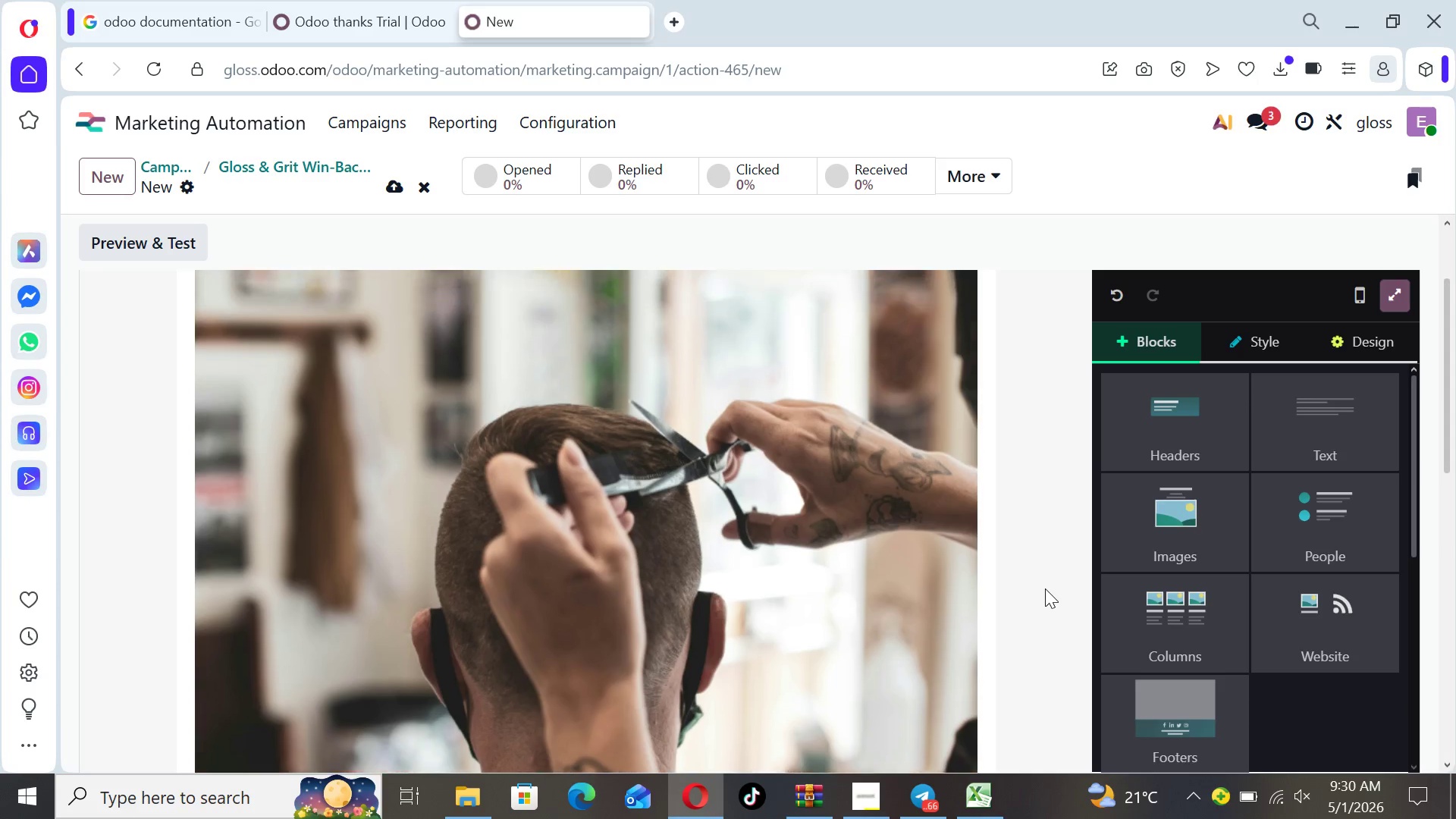 
key(ArrowUp)
 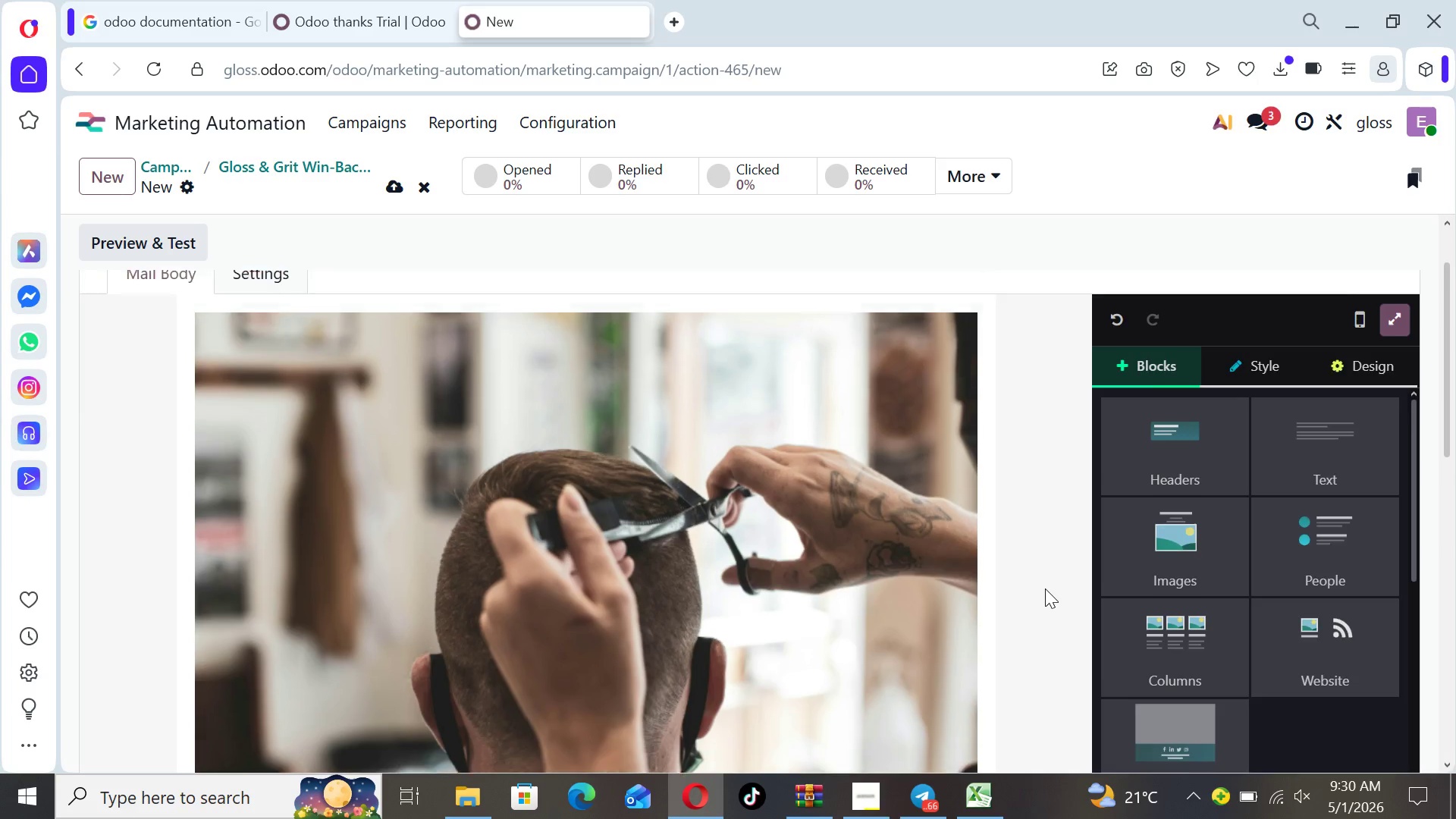 
key(ArrowUp)
 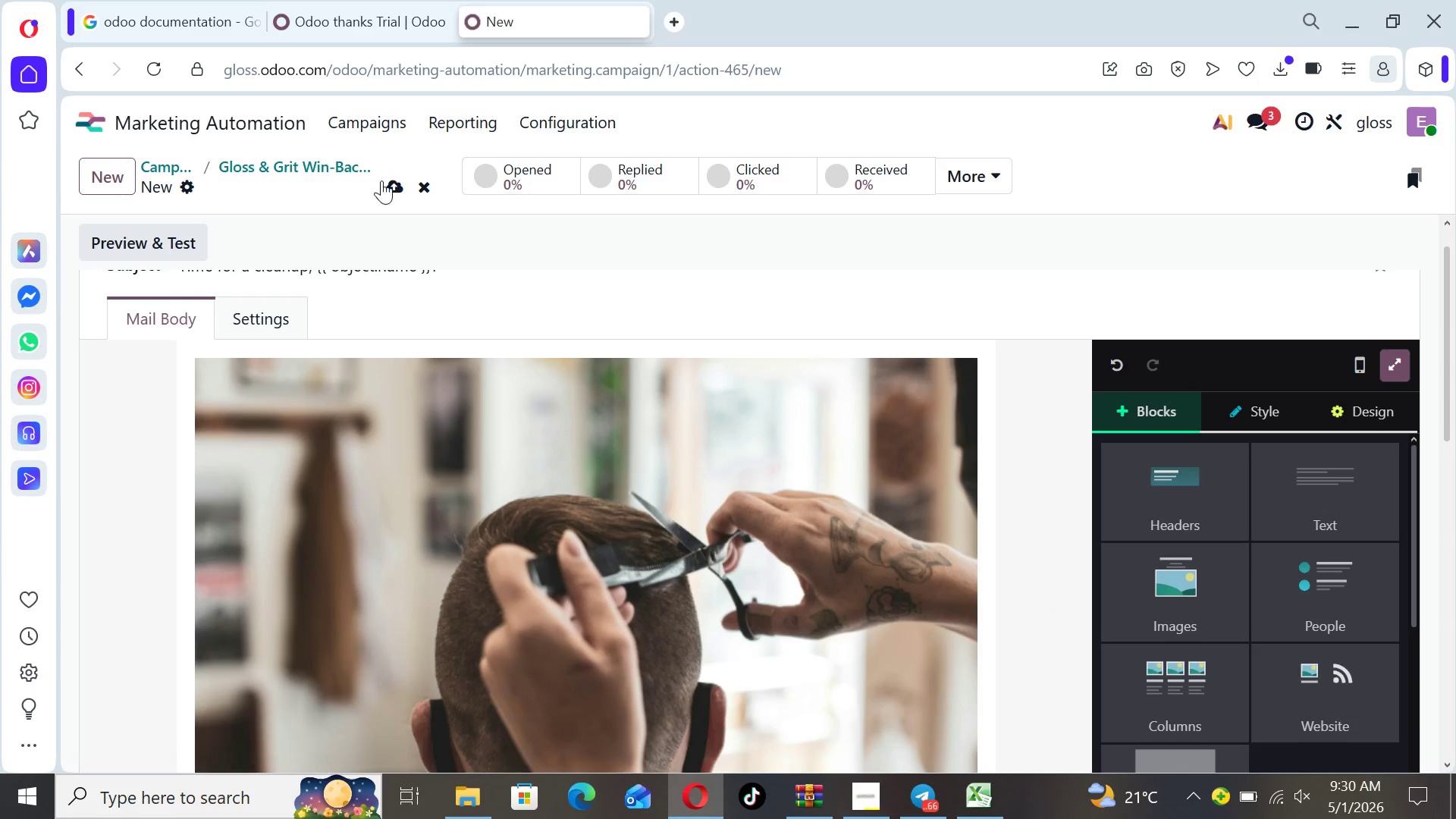 
left_click([389, 187])
 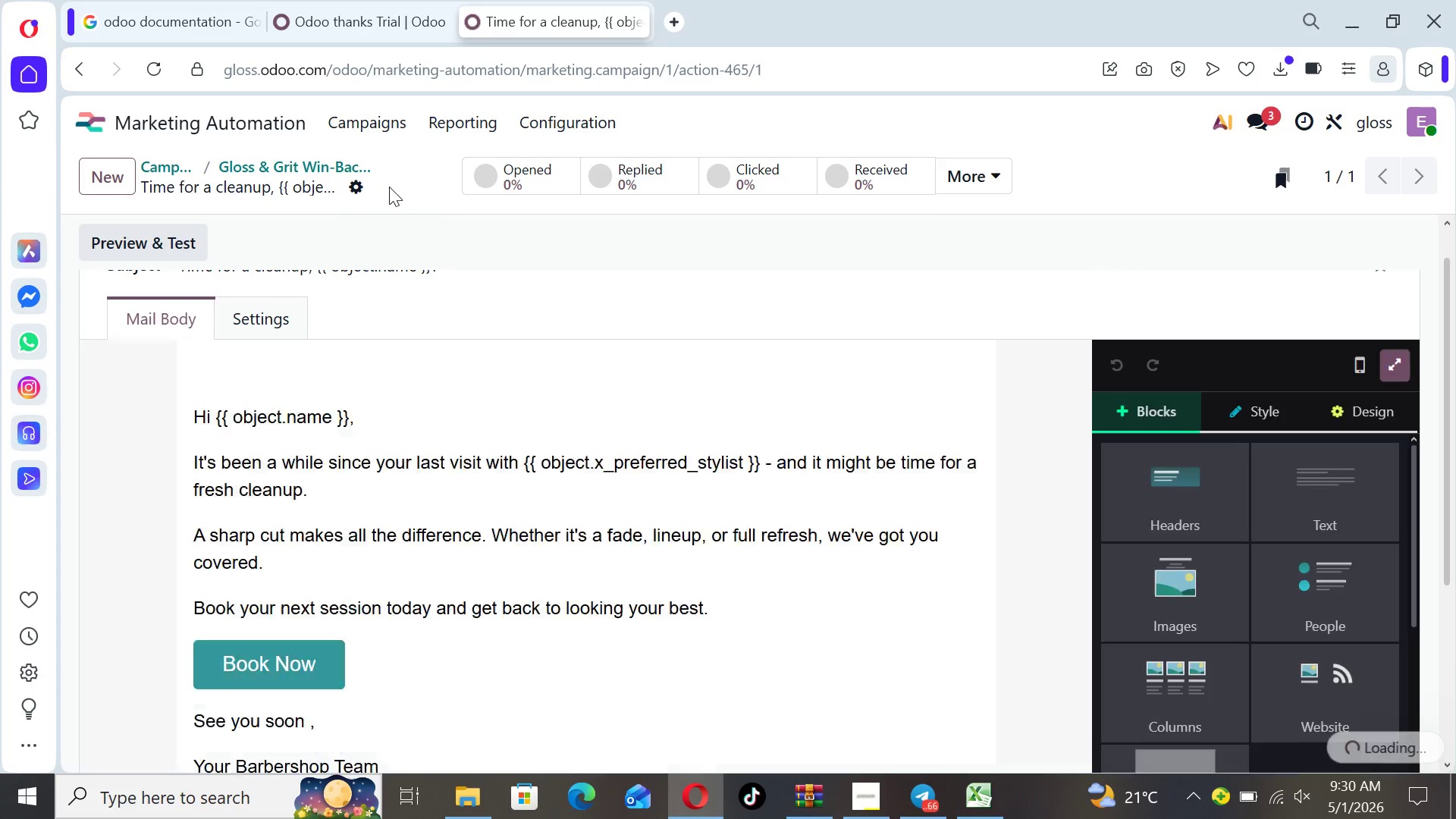 
left_click([274, 165])
 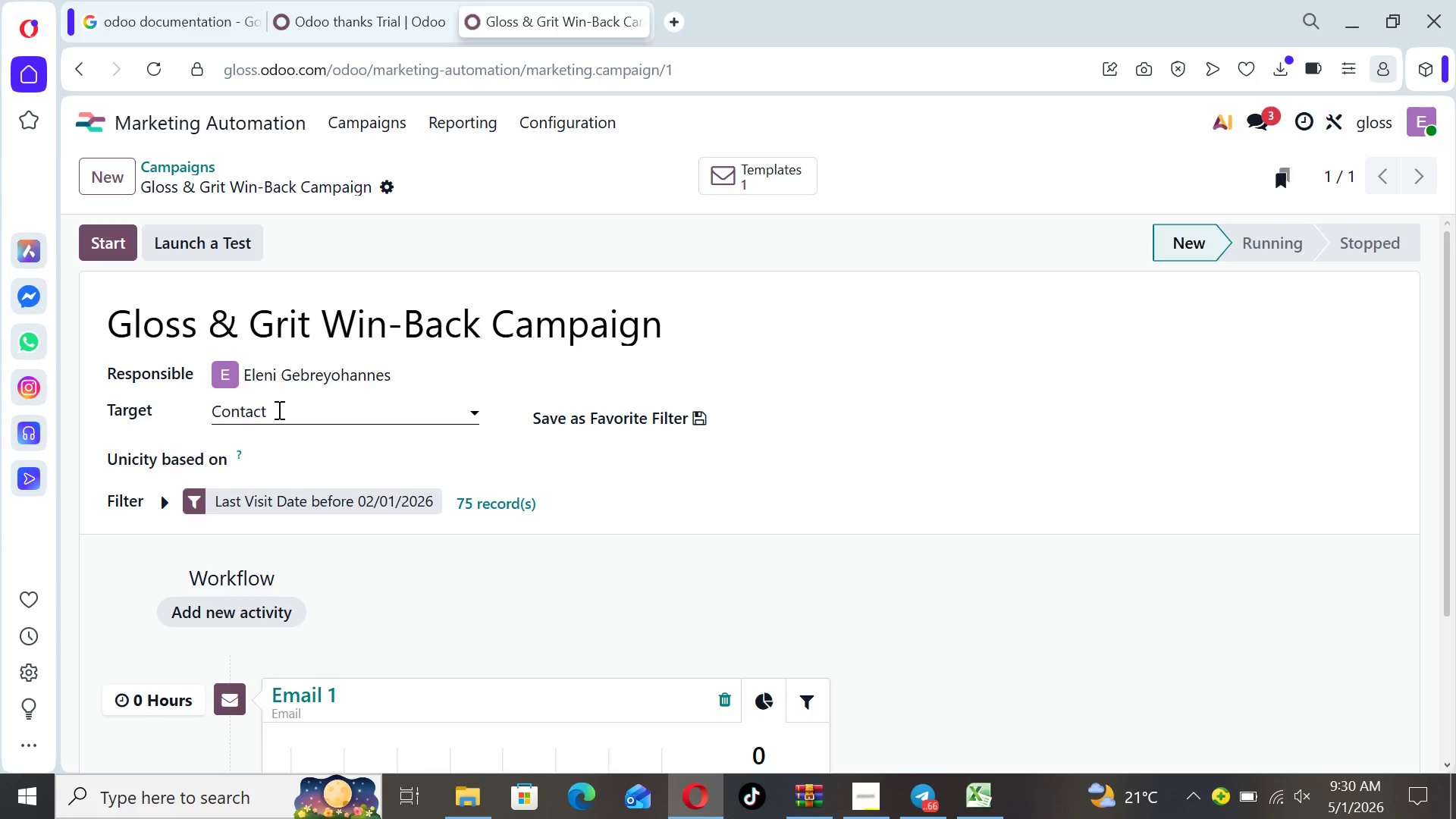 
left_click([265, 612])
 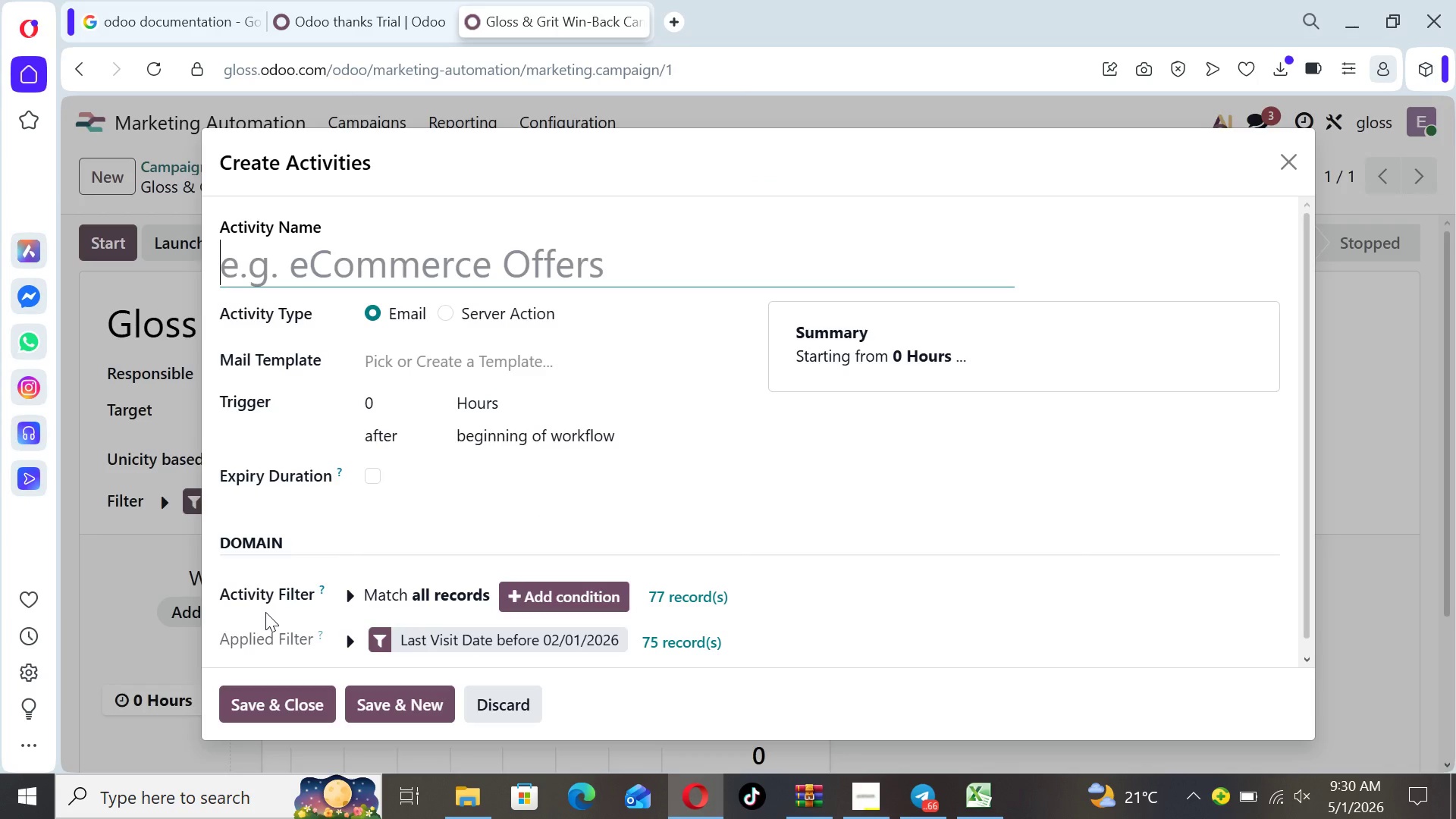 
type(Email 2)
 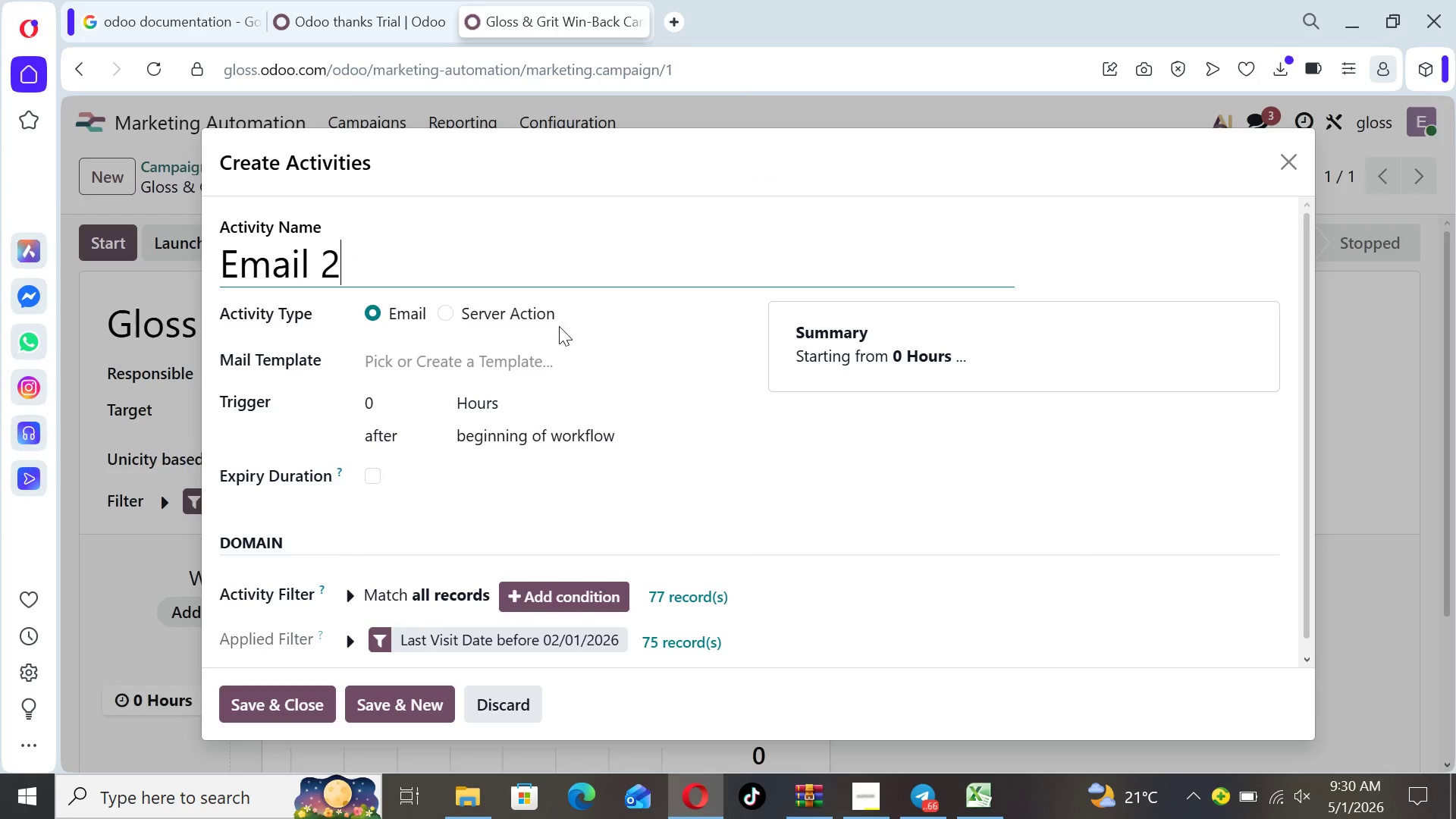 
left_click([556, 359])
 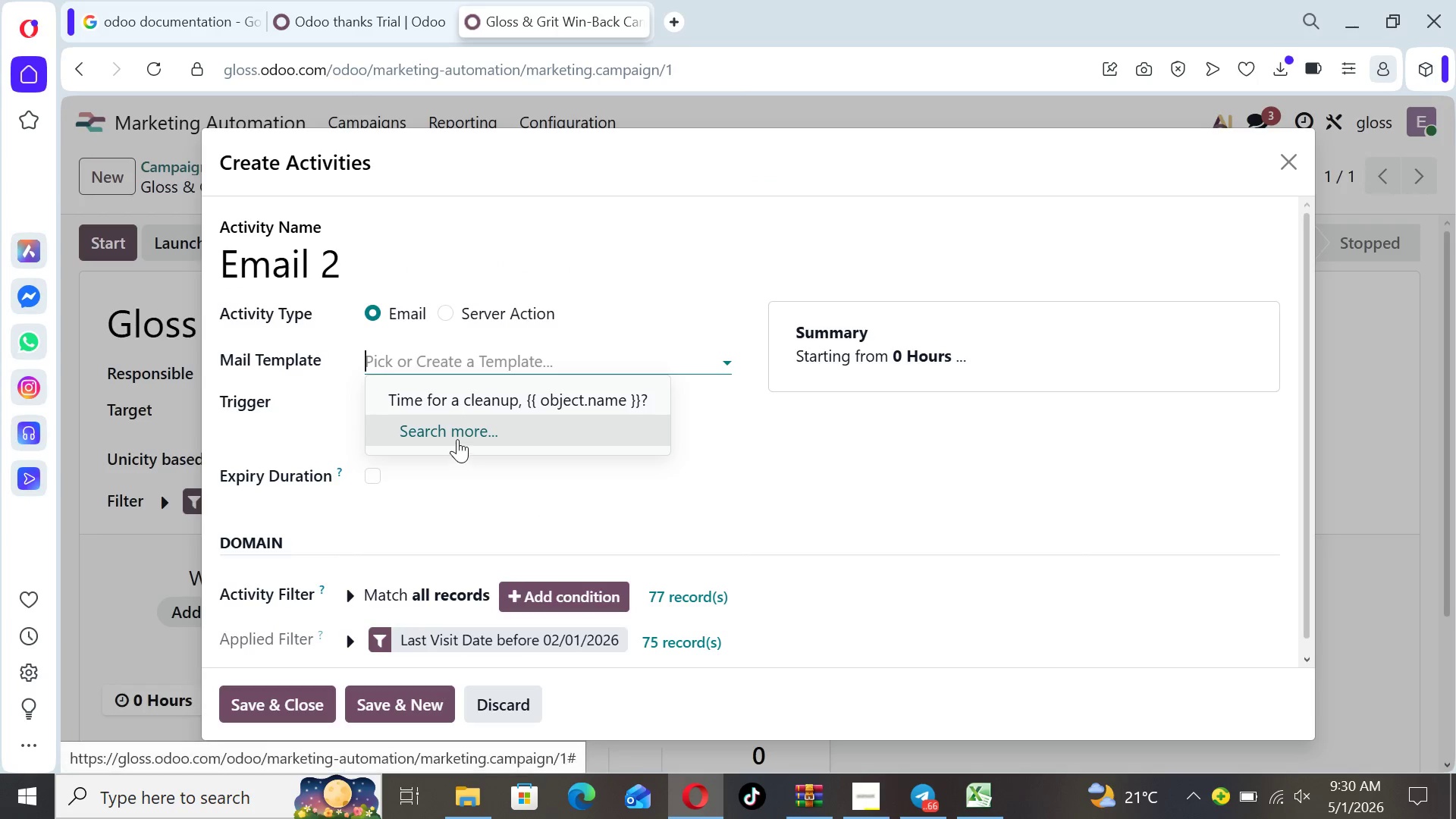 
left_click([457, 431])
 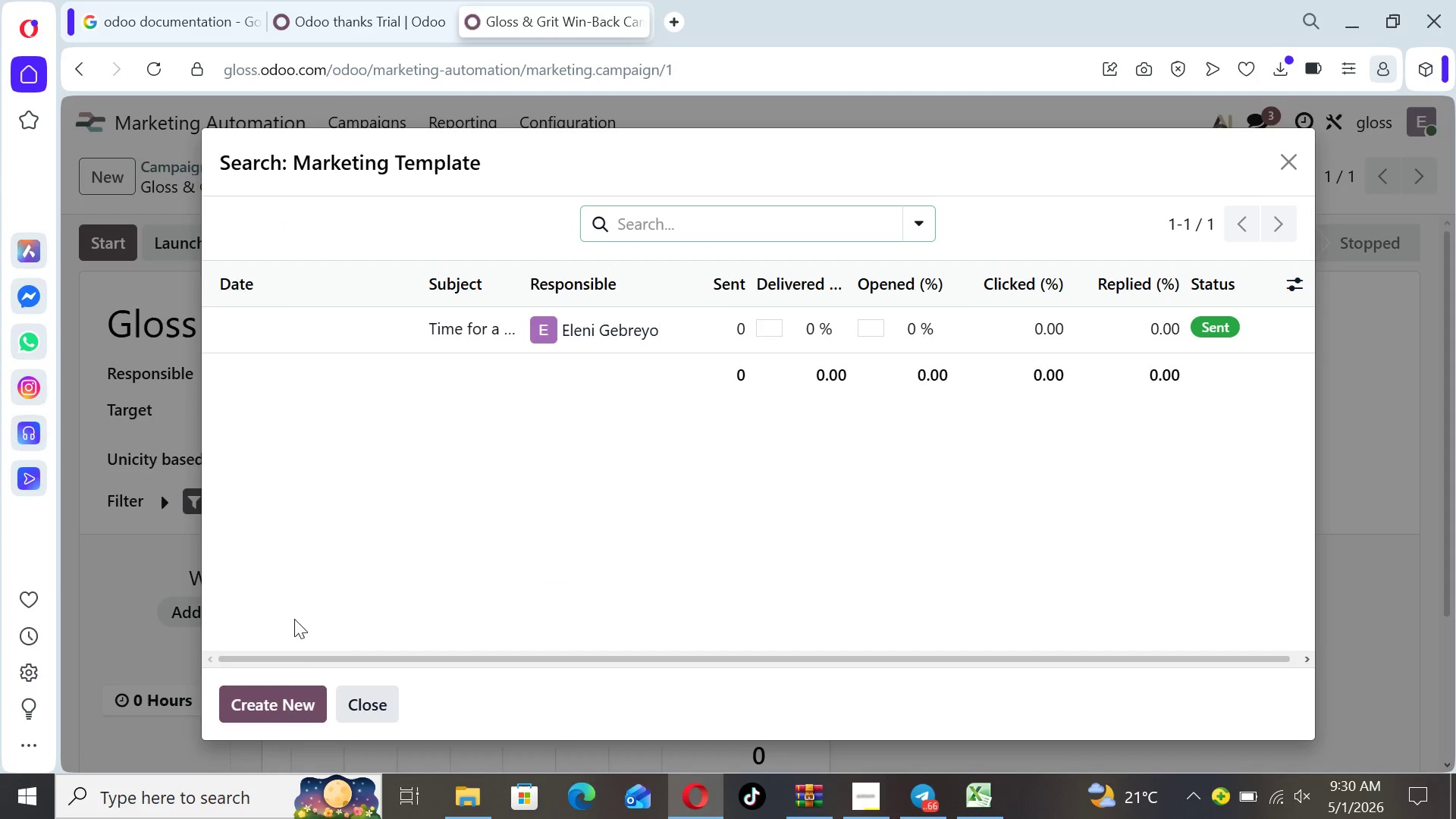 
left_click([282, 694])
 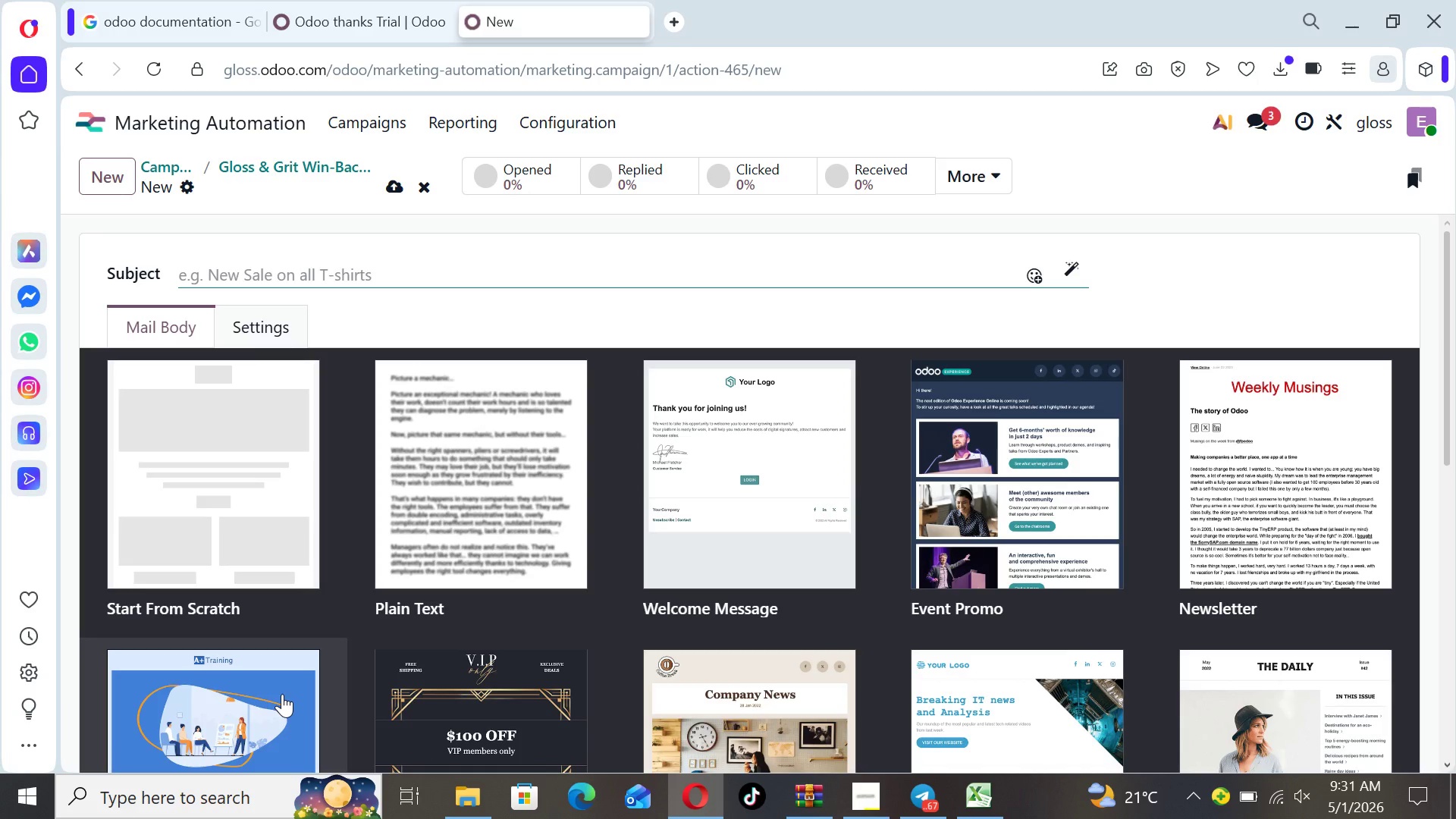 
wait(11.08)
 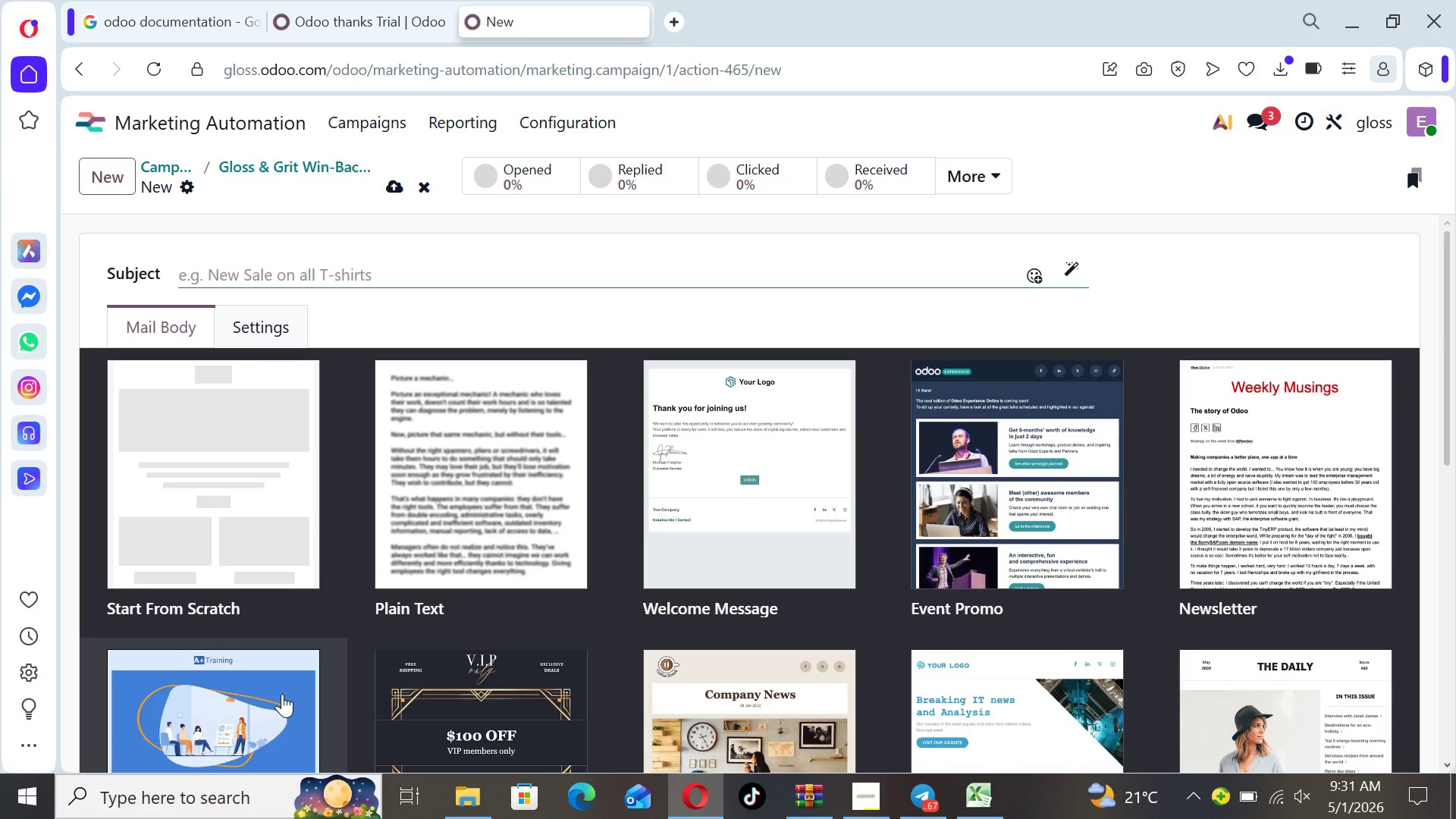 
type(Let's refresh your tone, {{ object. )
key(Backspace)
type(name }})
 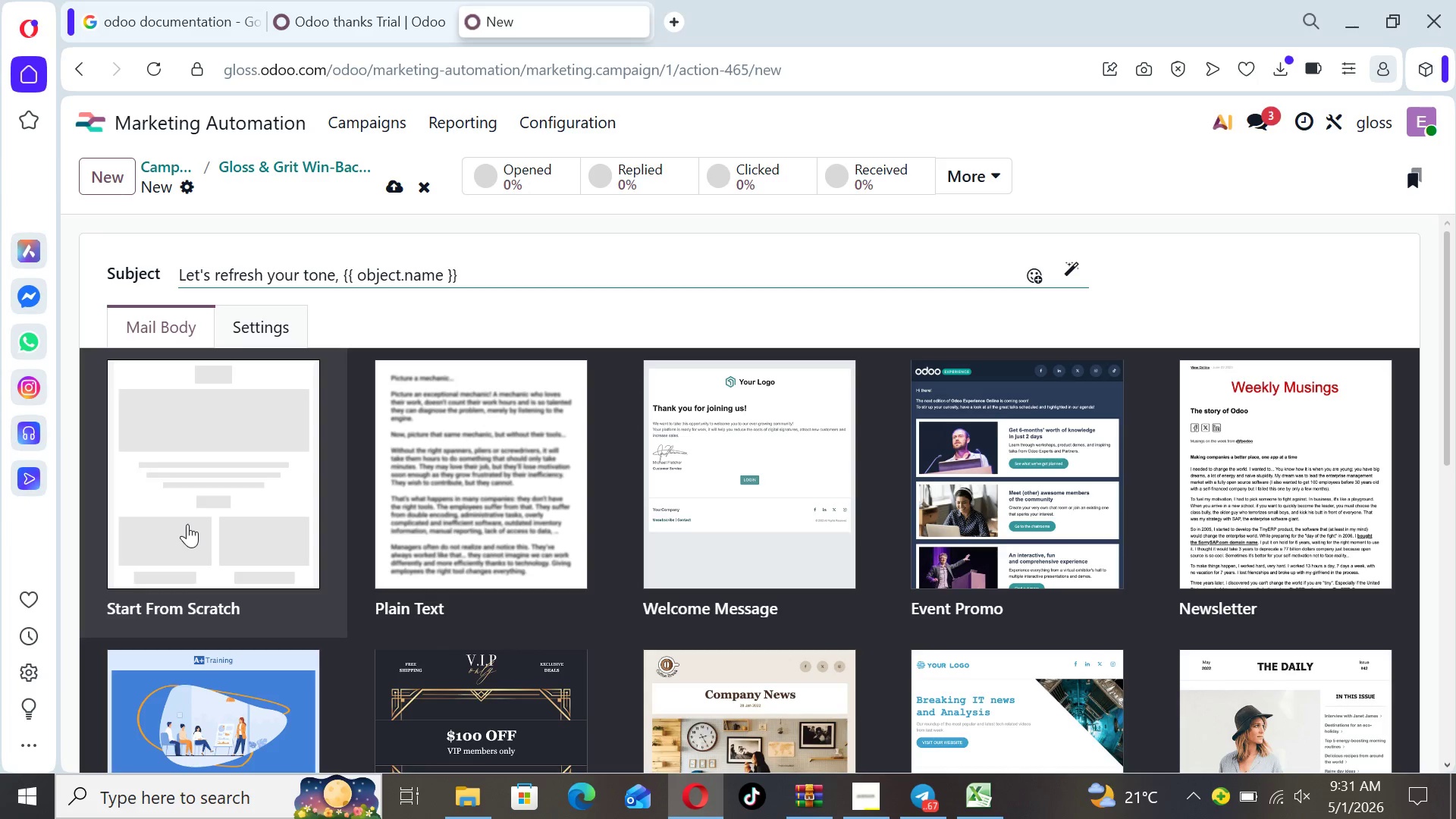 
left_click([190, 472])
 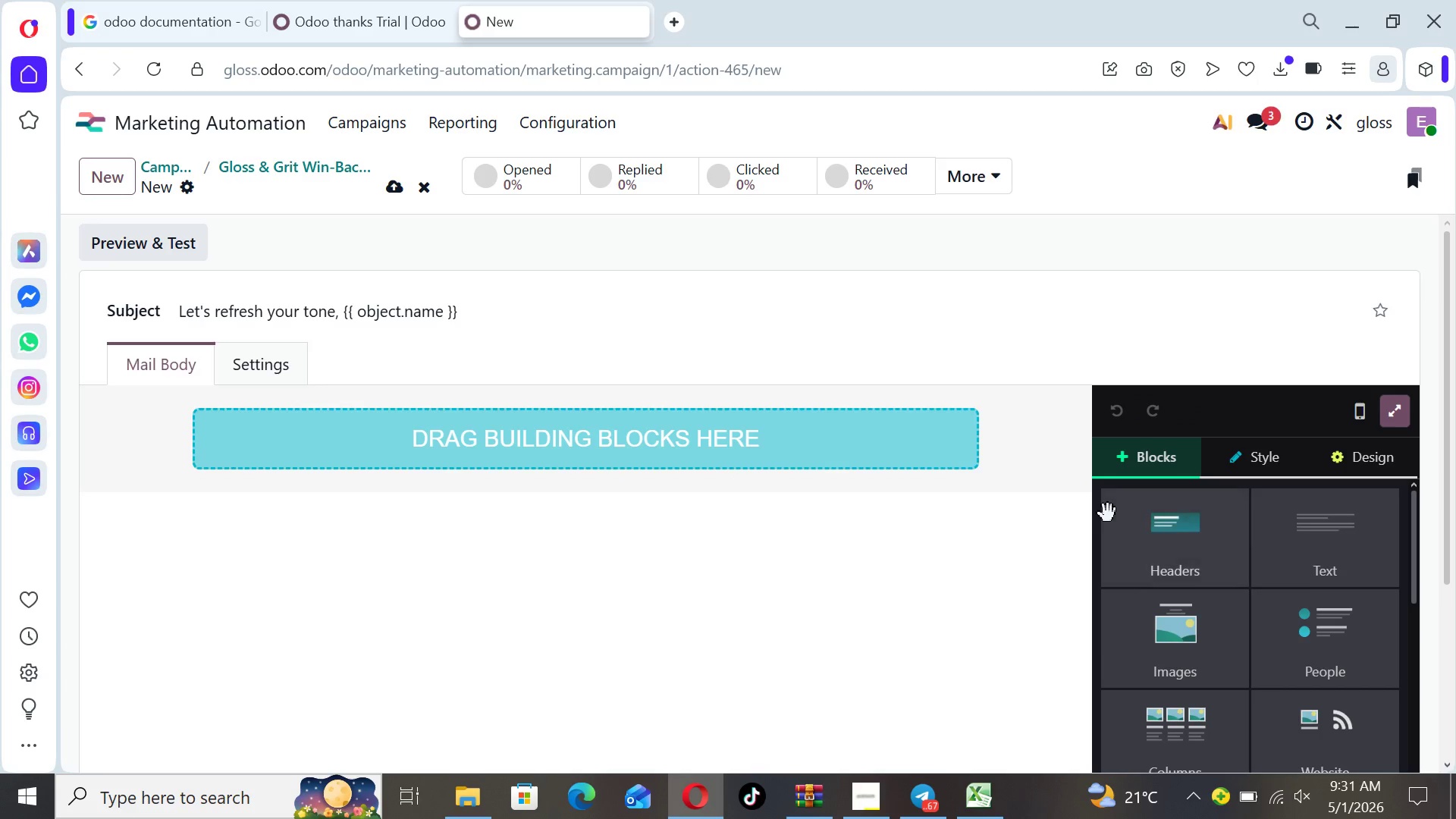 
left_click([1341, 581])
 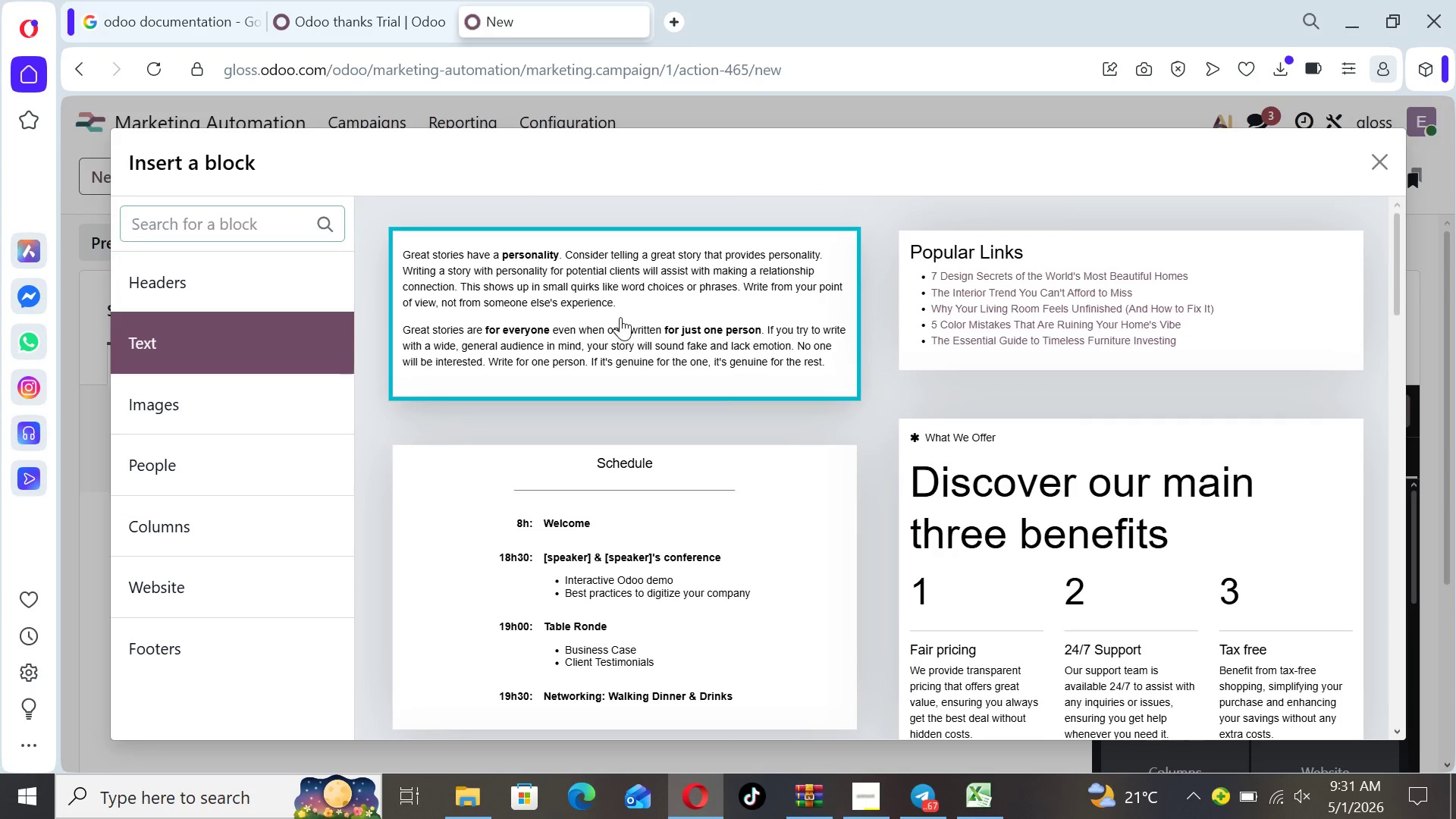 
left_click([620, 316])
 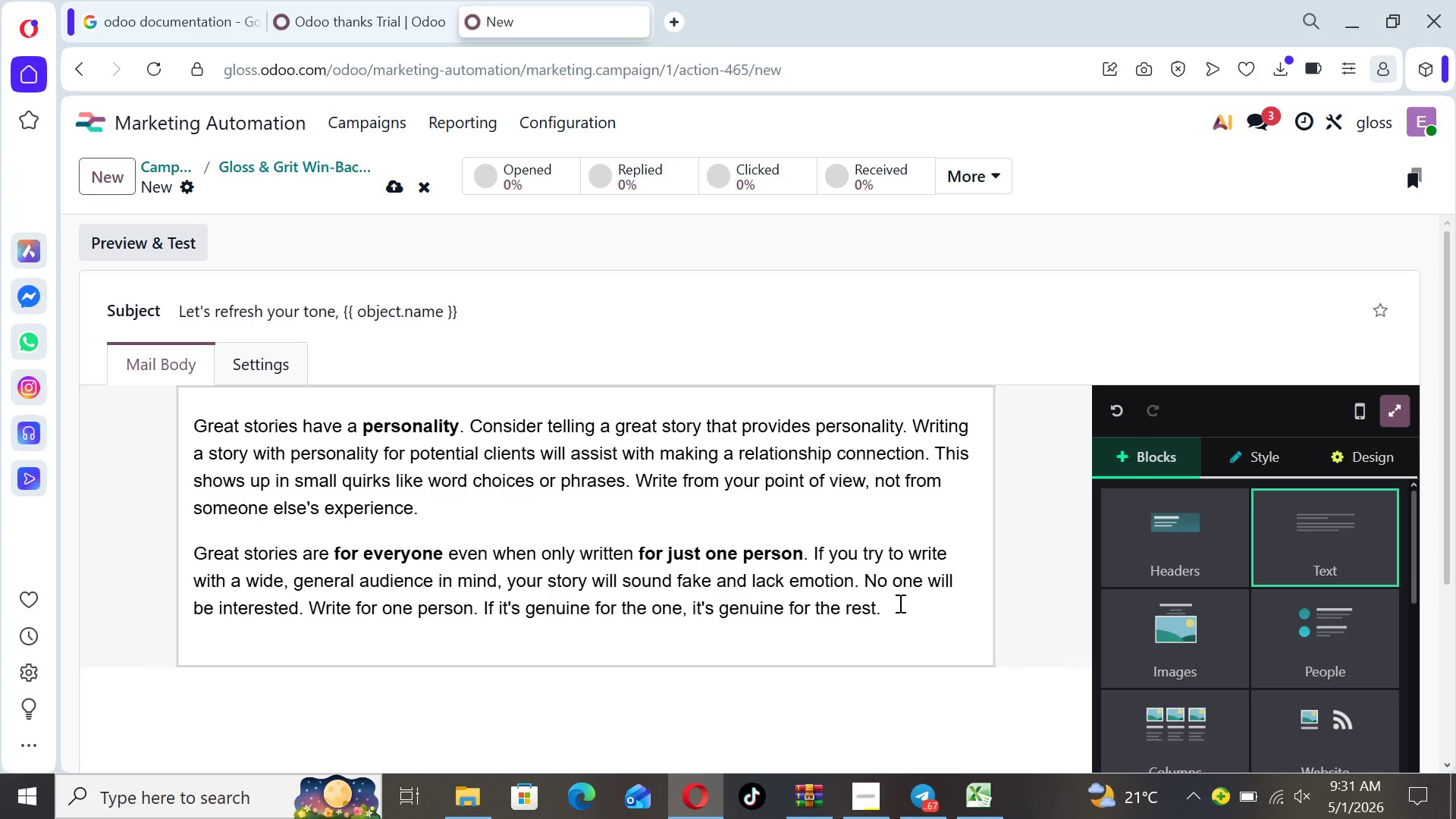 
left_click_drag(start_coordinate=[900, 604], to_coordinate=[190, 401])
 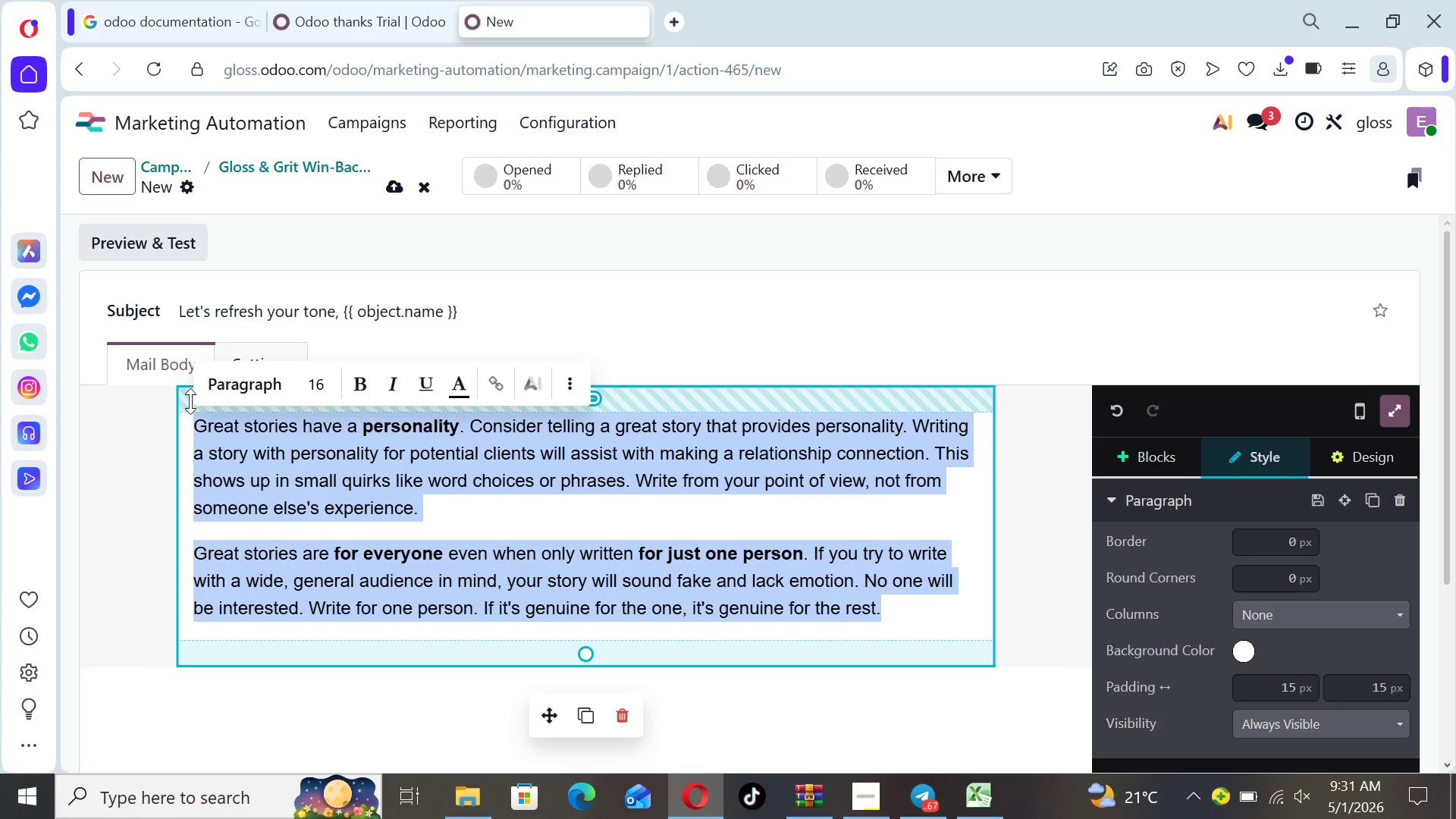 
type(Hi {{ object.ne)
key(Backspace)
type(ame }},)
 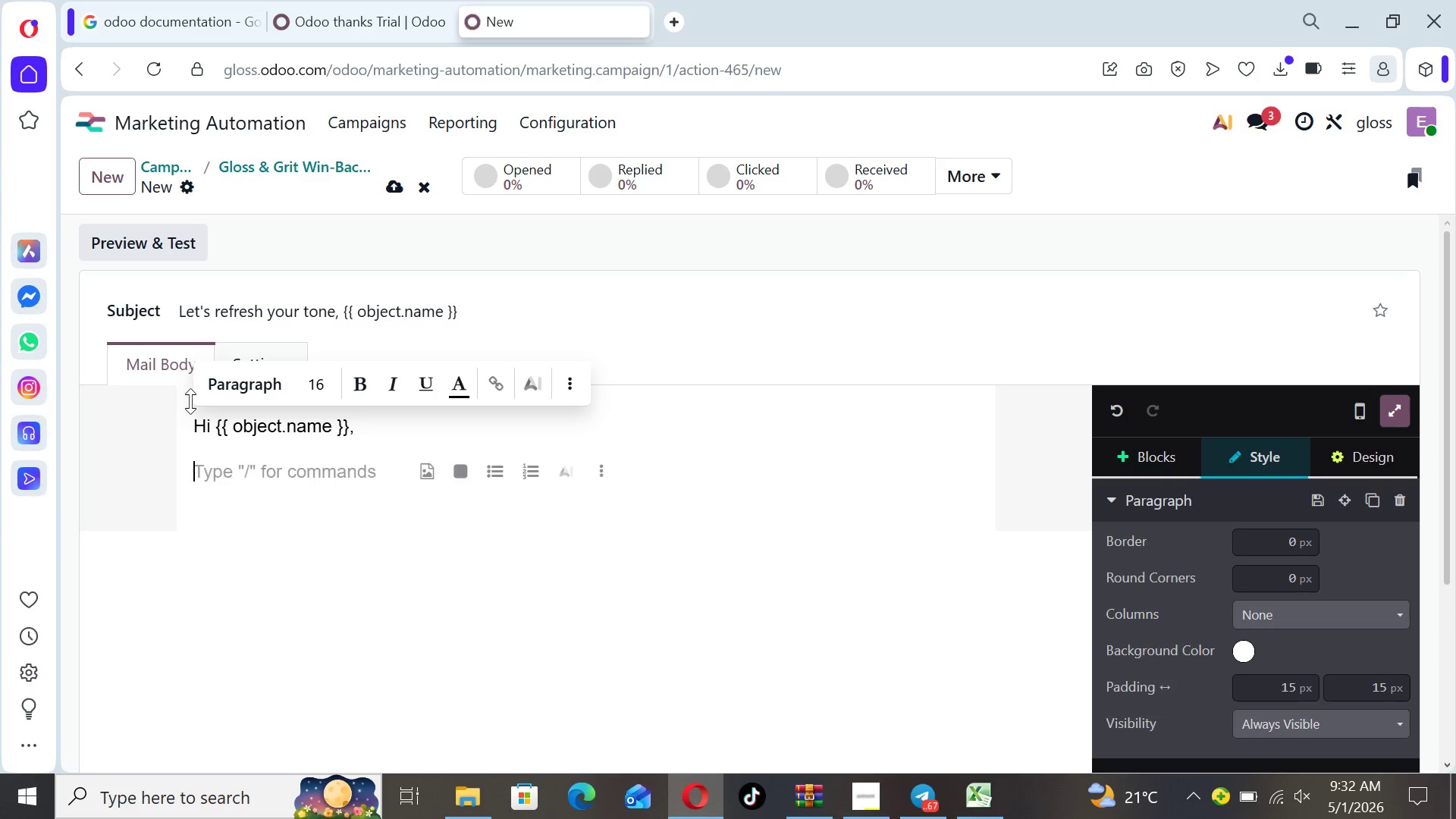 
 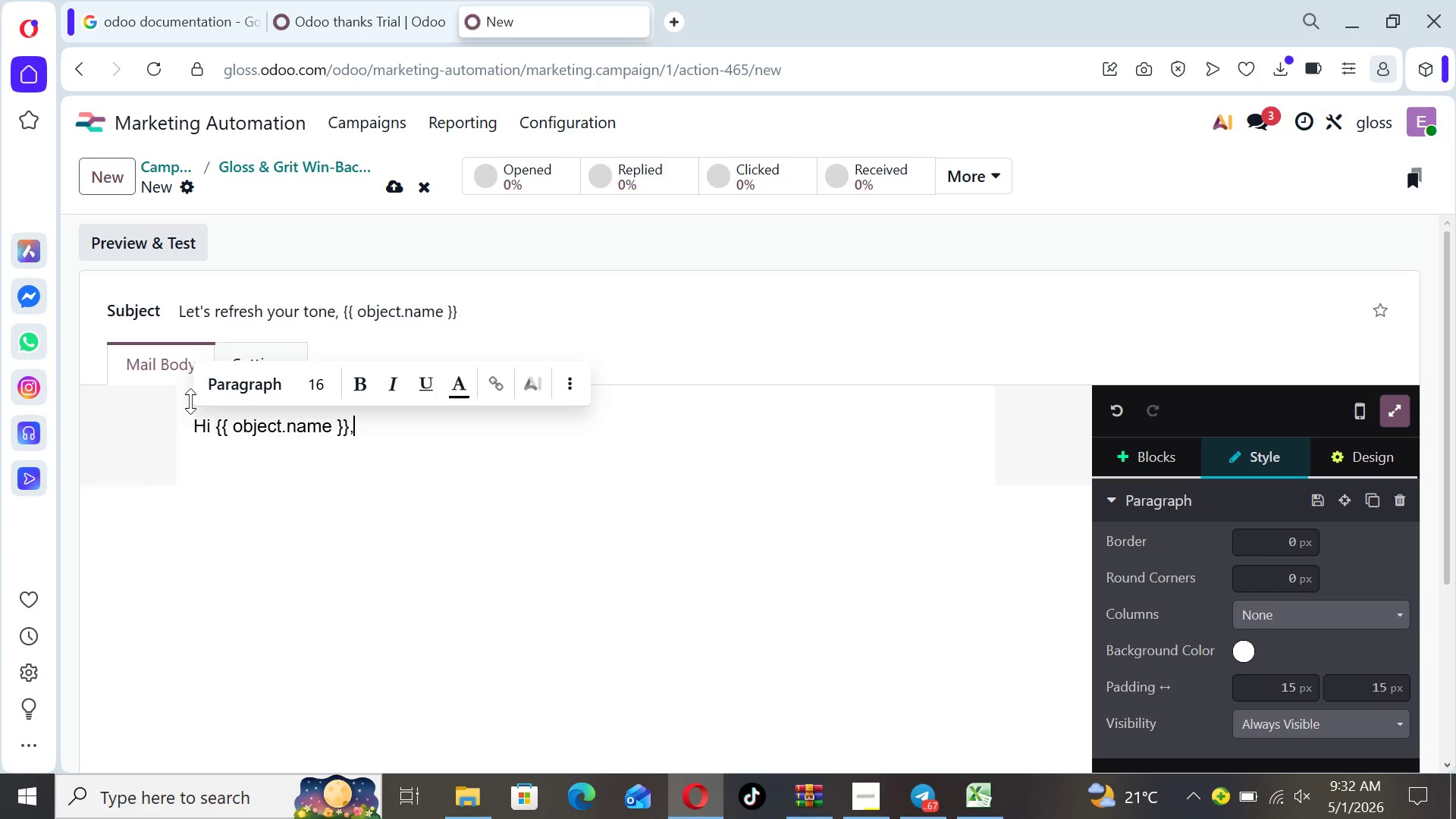 
key(Enter)
 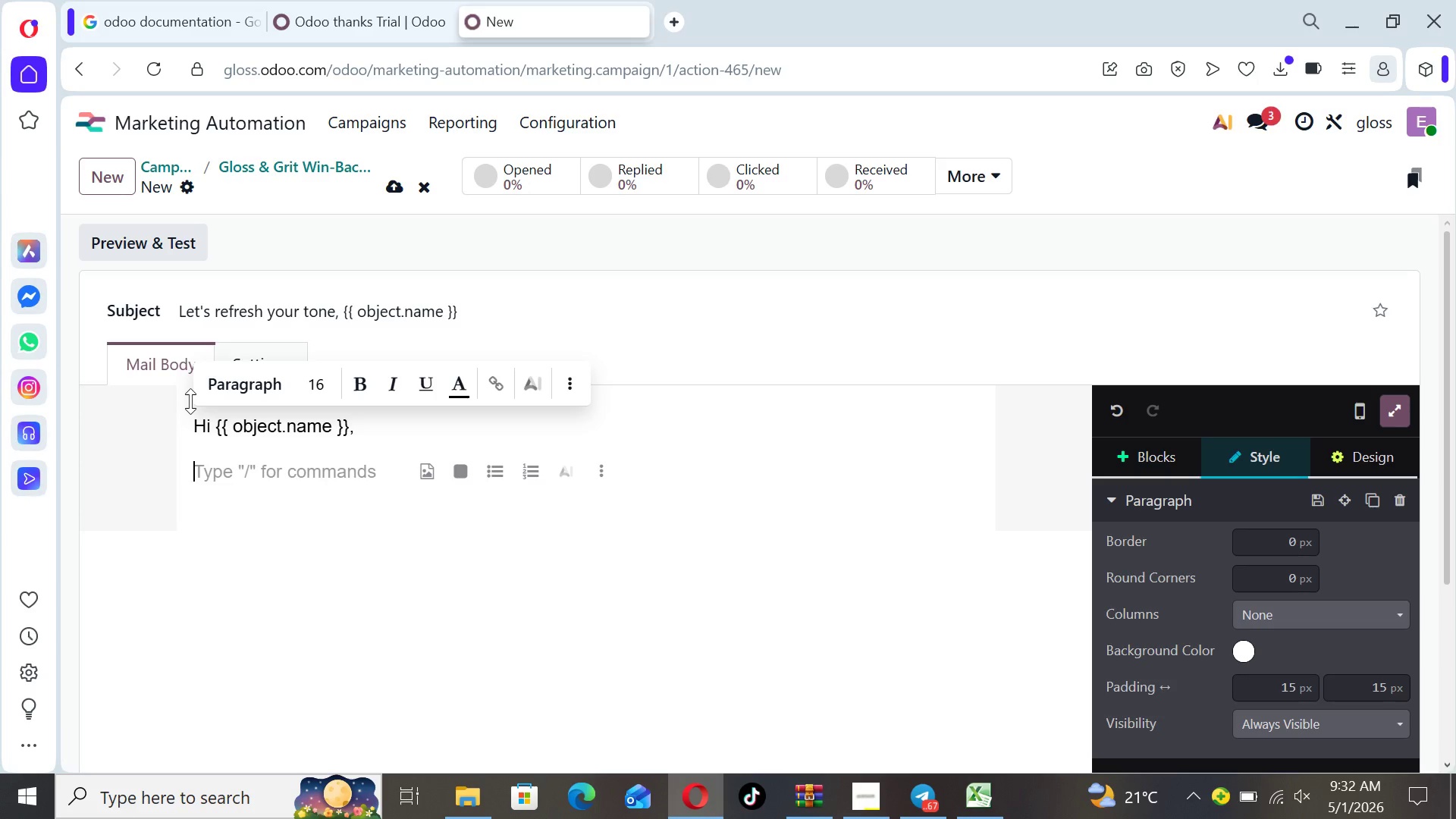 
type(Your last cl)
key(Backspace)
type(olor session with {{ ob)
key(Backspace)
key(Backspace)
type(OBJECT.X_PREFERRED_STYLIST }})
 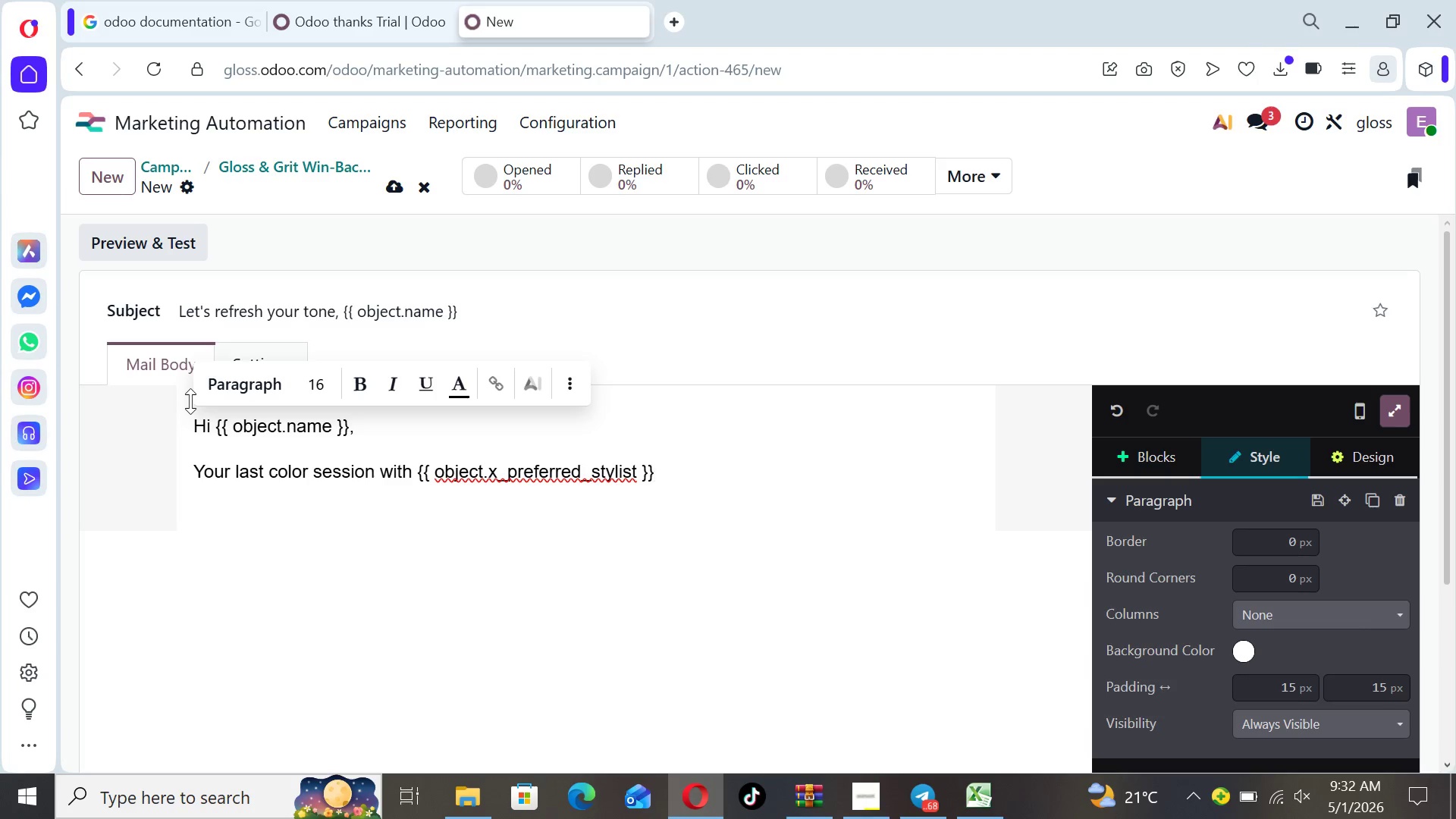 
hold_key(key=CapsLock, duration=1.45)
 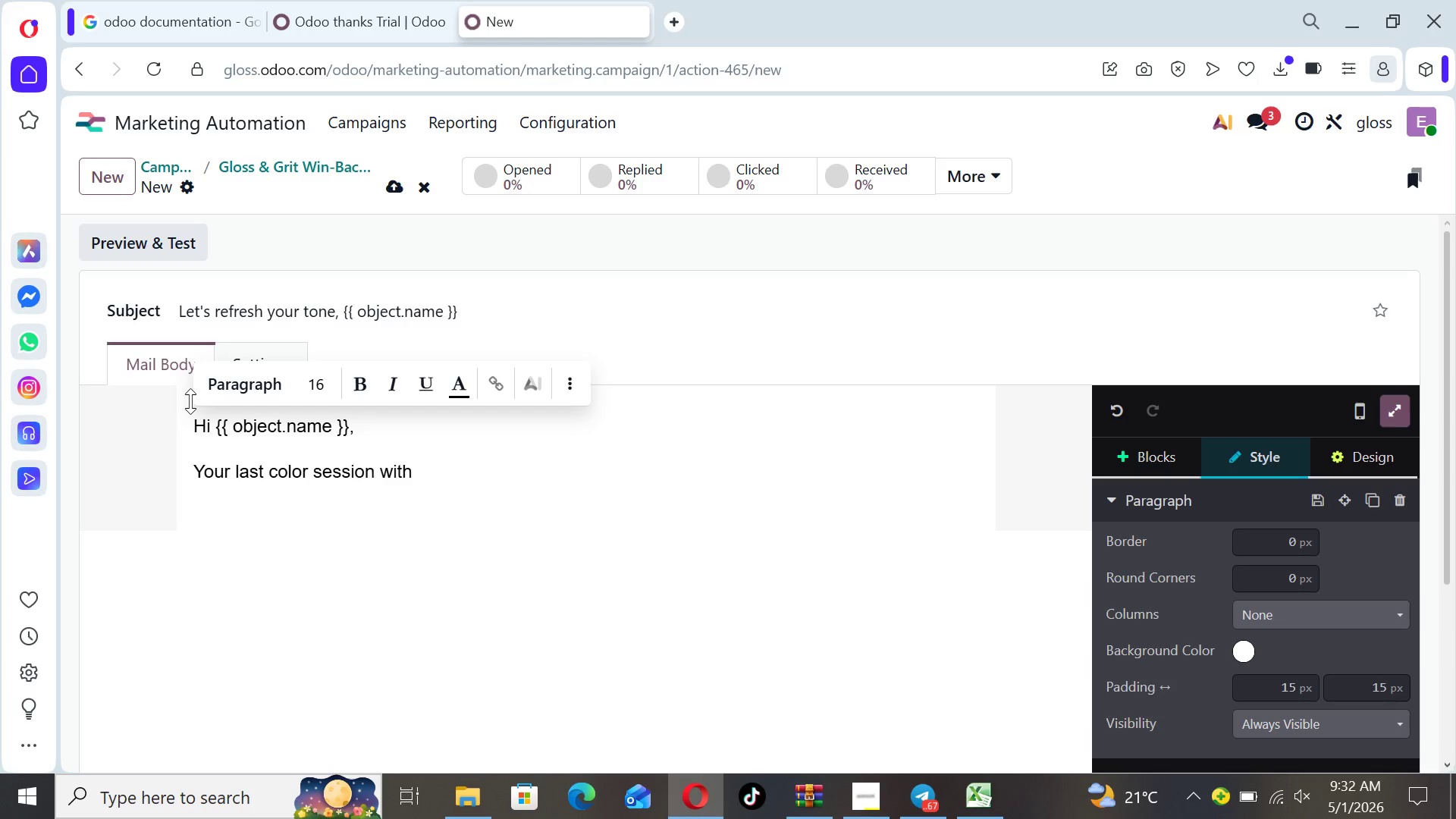 
type( must have grown out beautifully - bb)
key(Backspace)
type(ut now may be the perfet)
key(Backspace)
type(ct time for refresh.)
 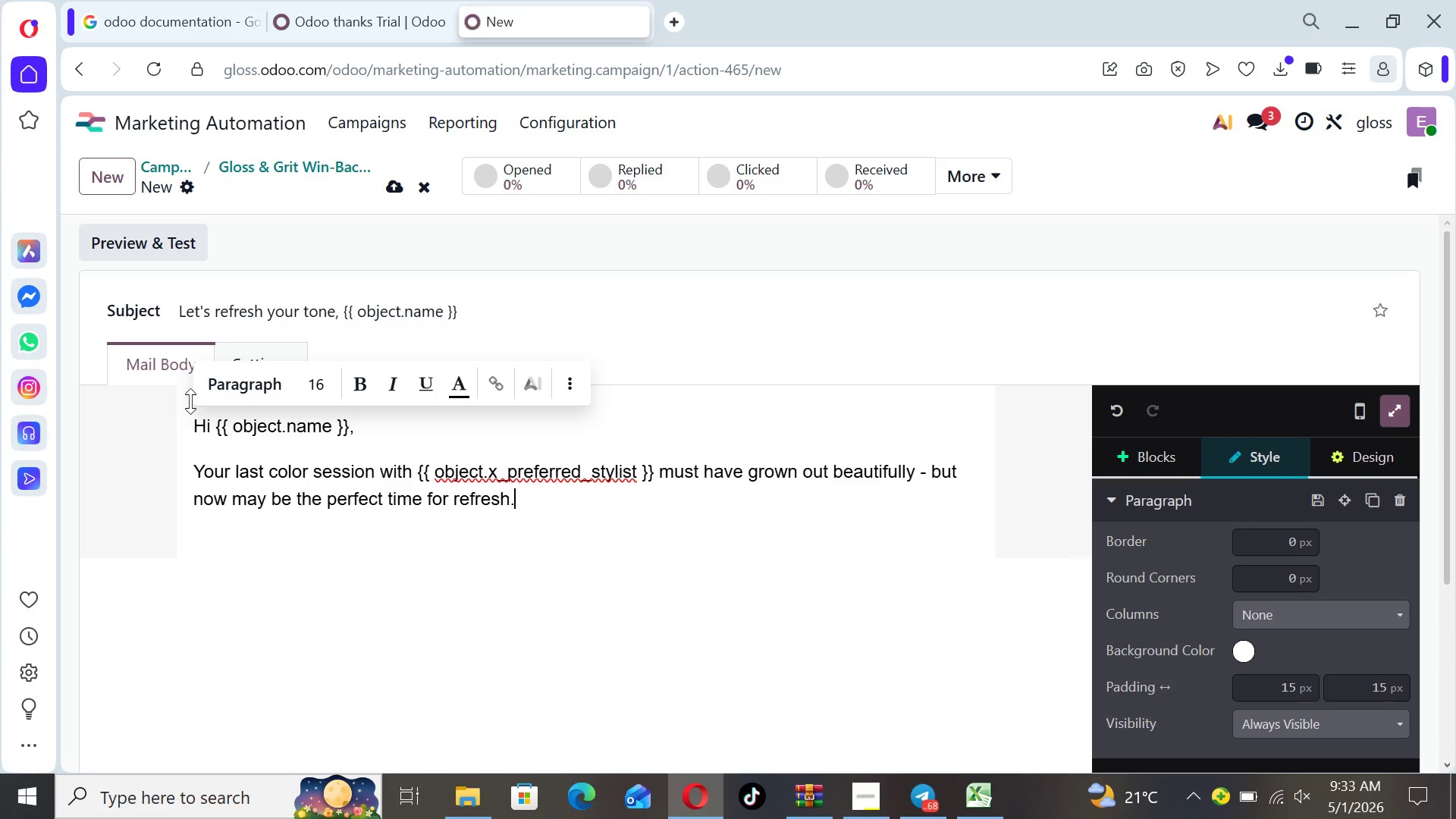 
key(Enter)
 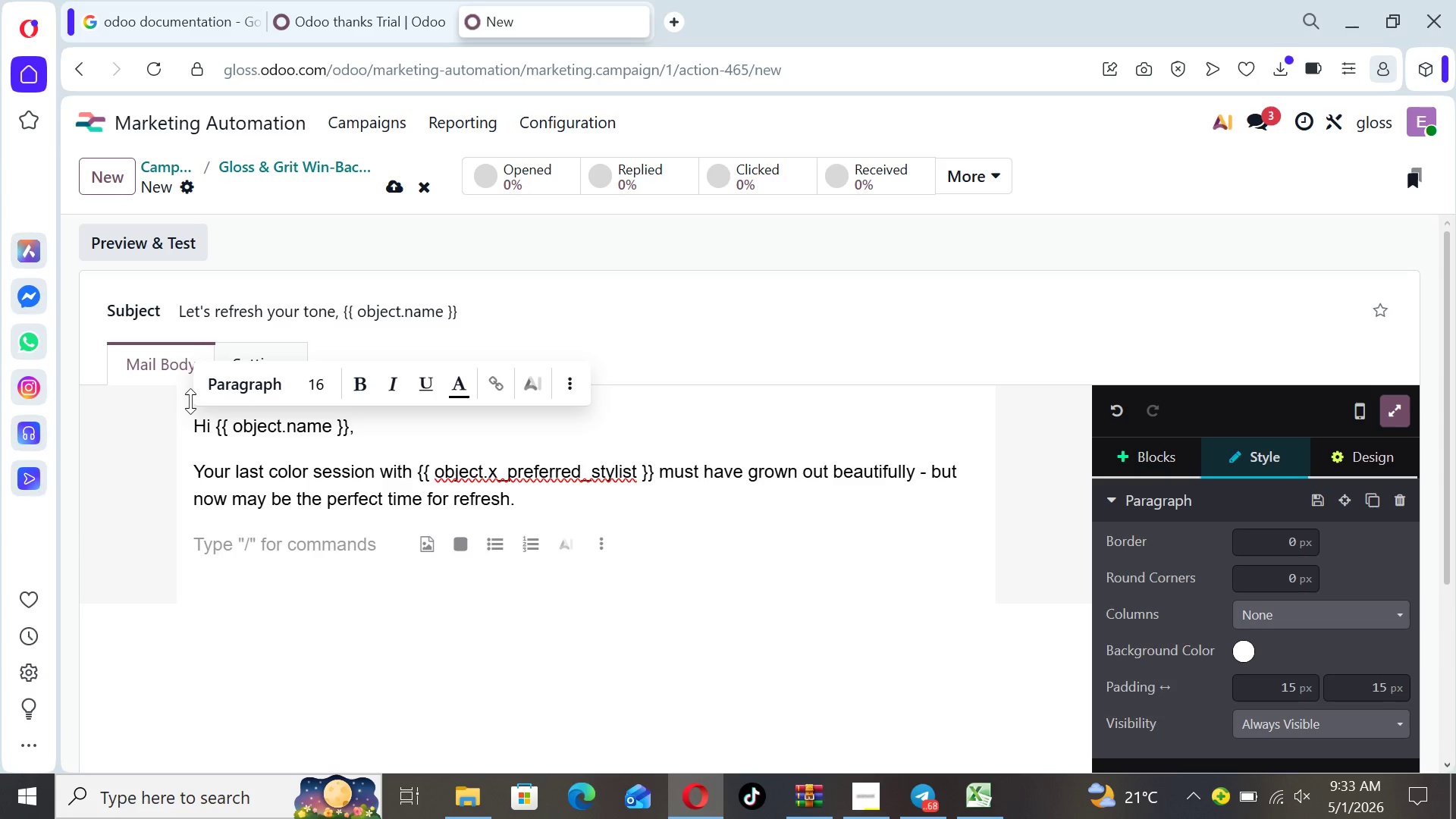 
type(Maintaining tone, shine, and depth is key to )
 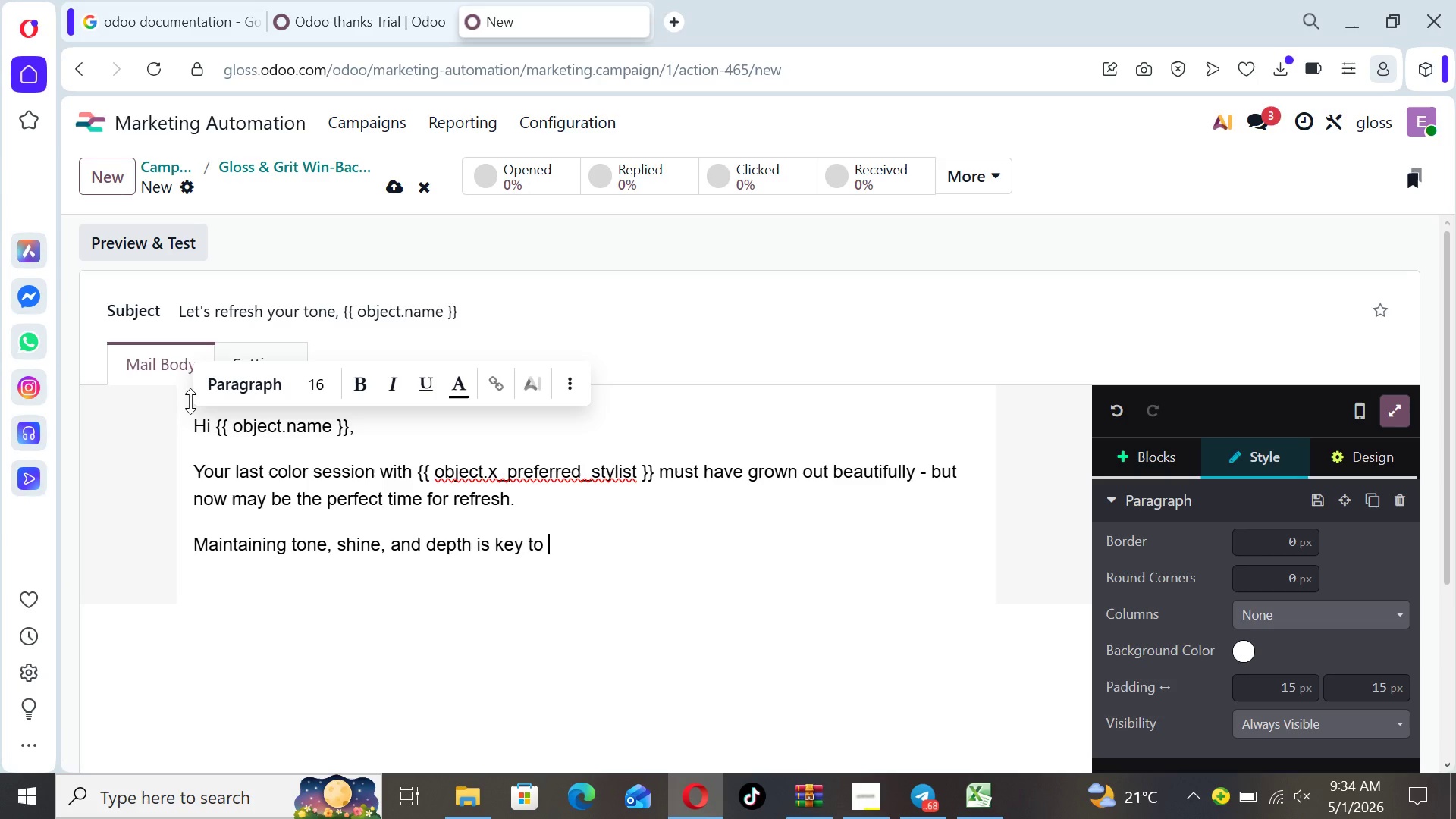 
type(keeping your look elevated and vibrant)
 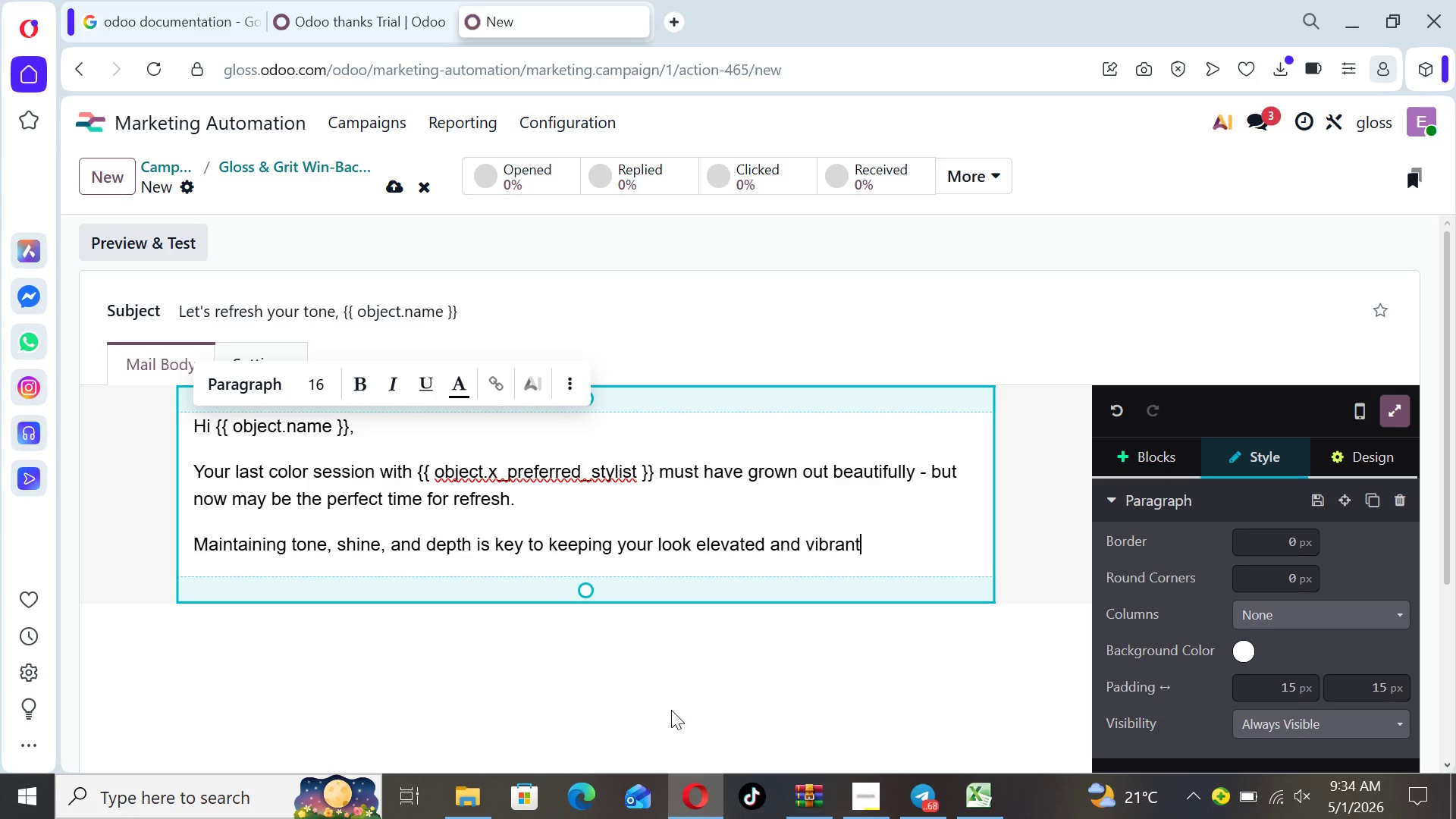 
left_click([852, 798])